 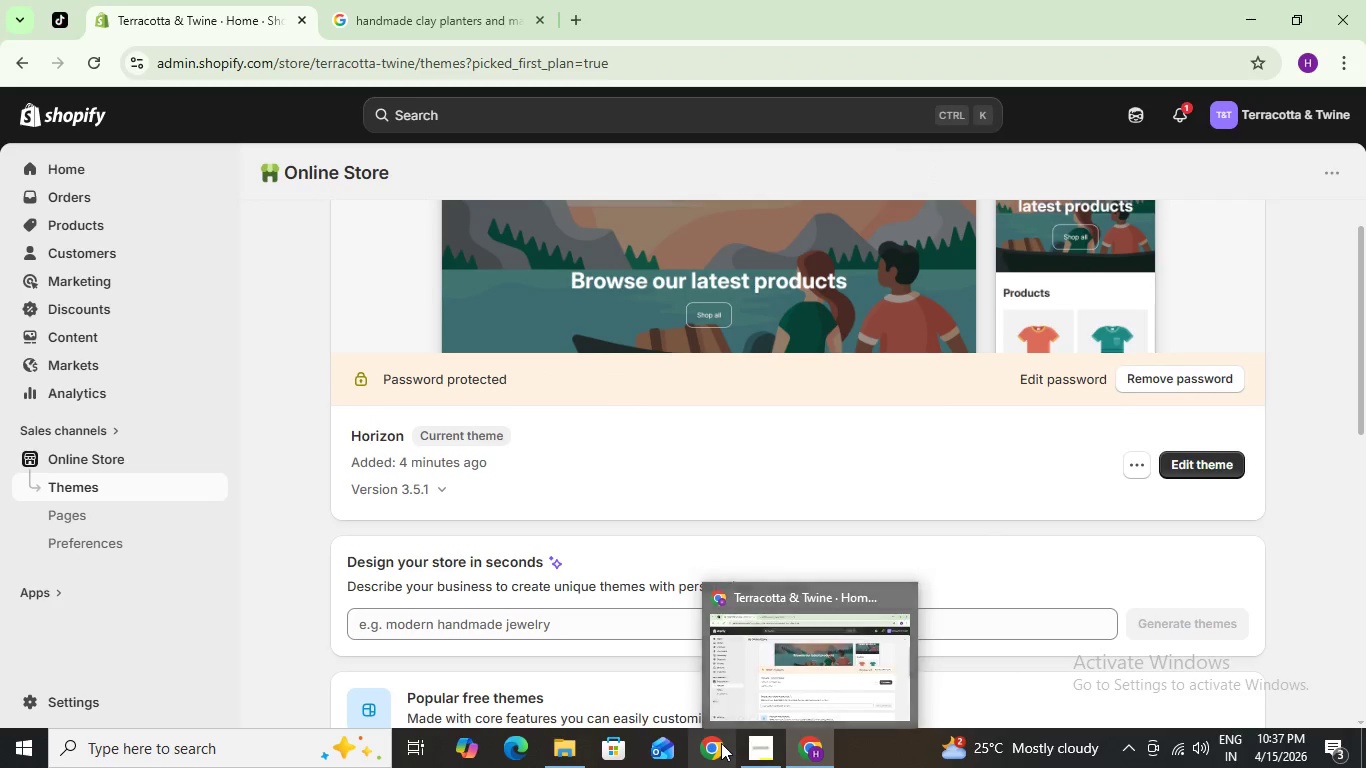 
left_click([722, 743])
 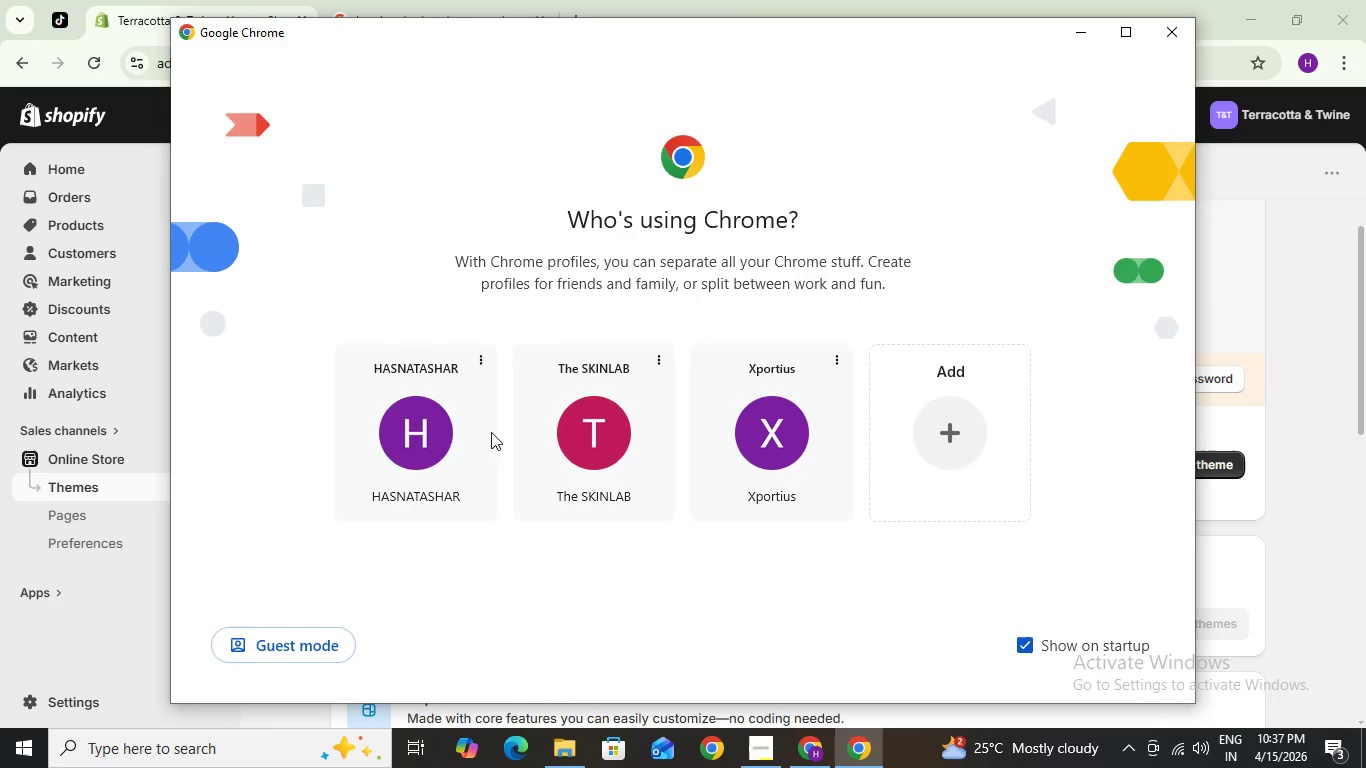 
left_click([734, 440])
 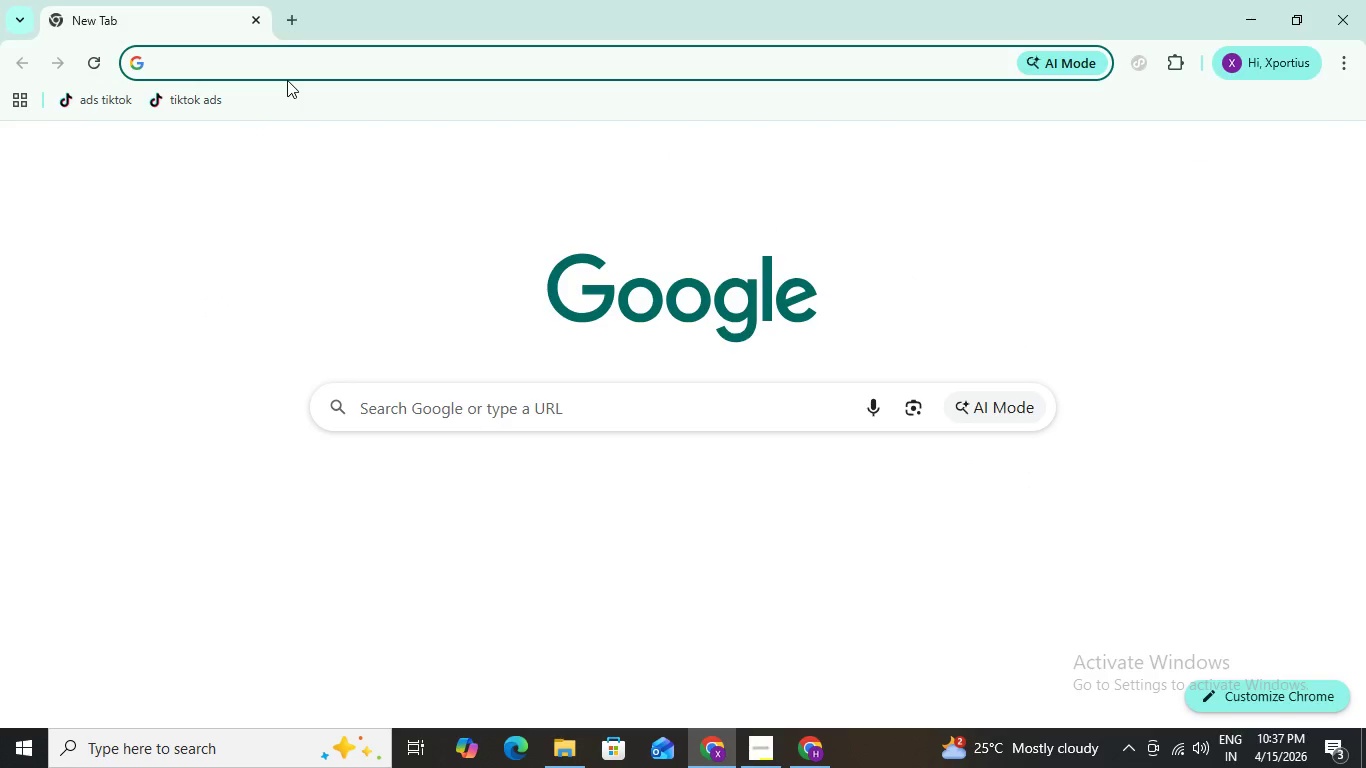 
key(C)
 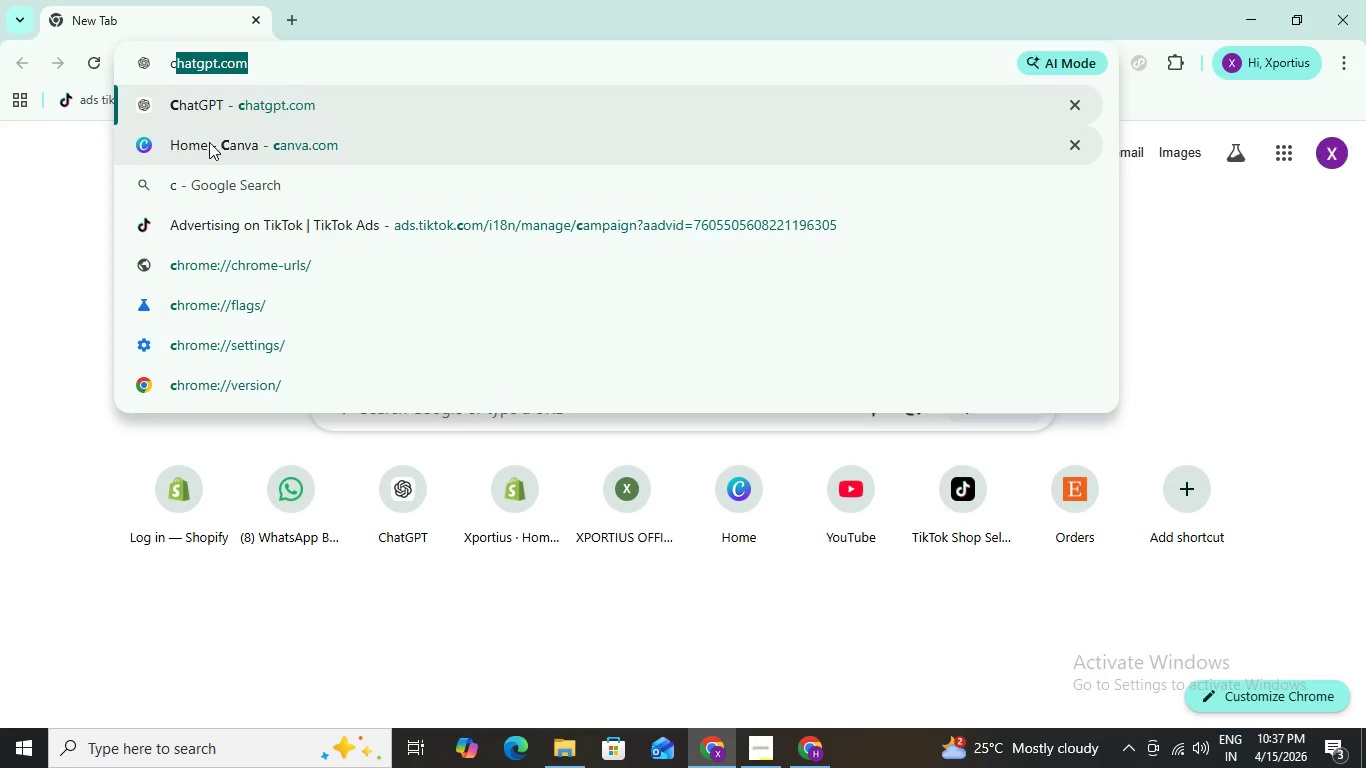 
left_click([208, 142])
 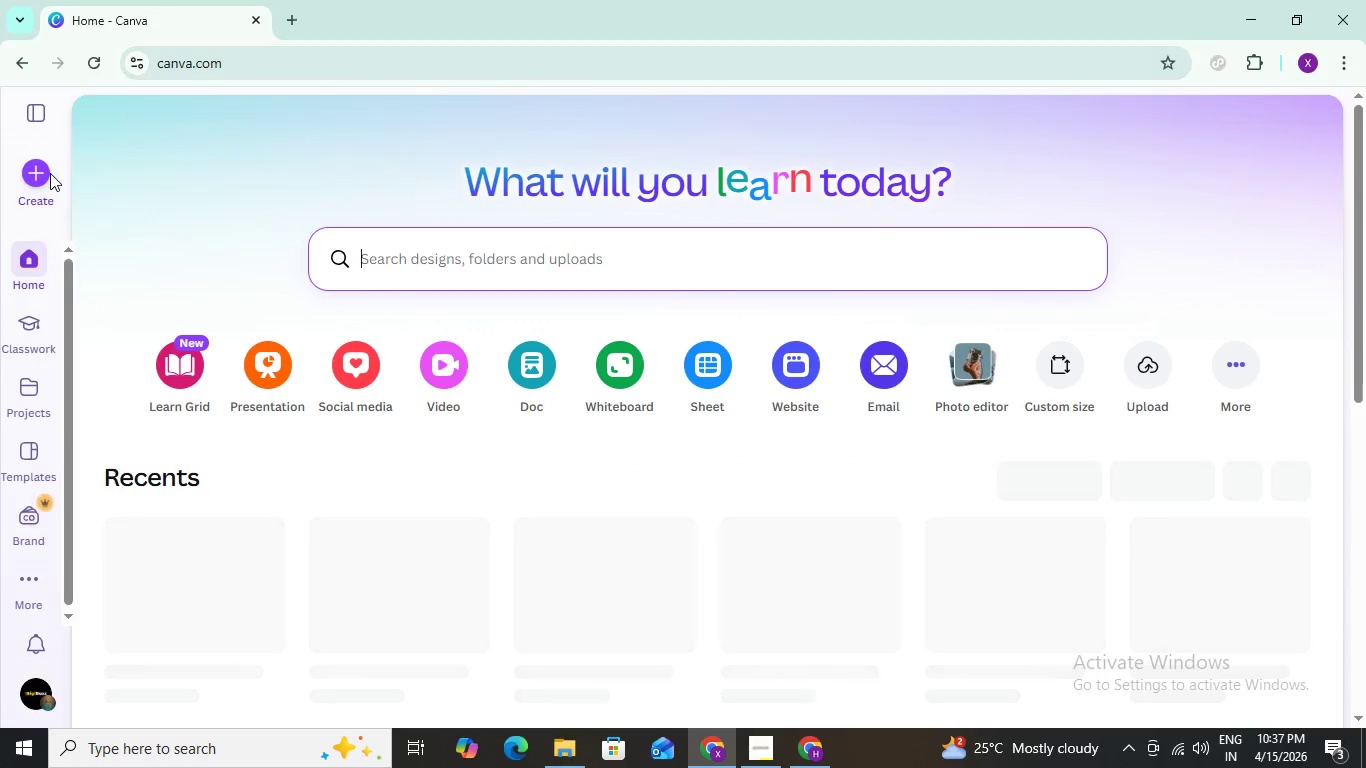 
wait(6.94)
 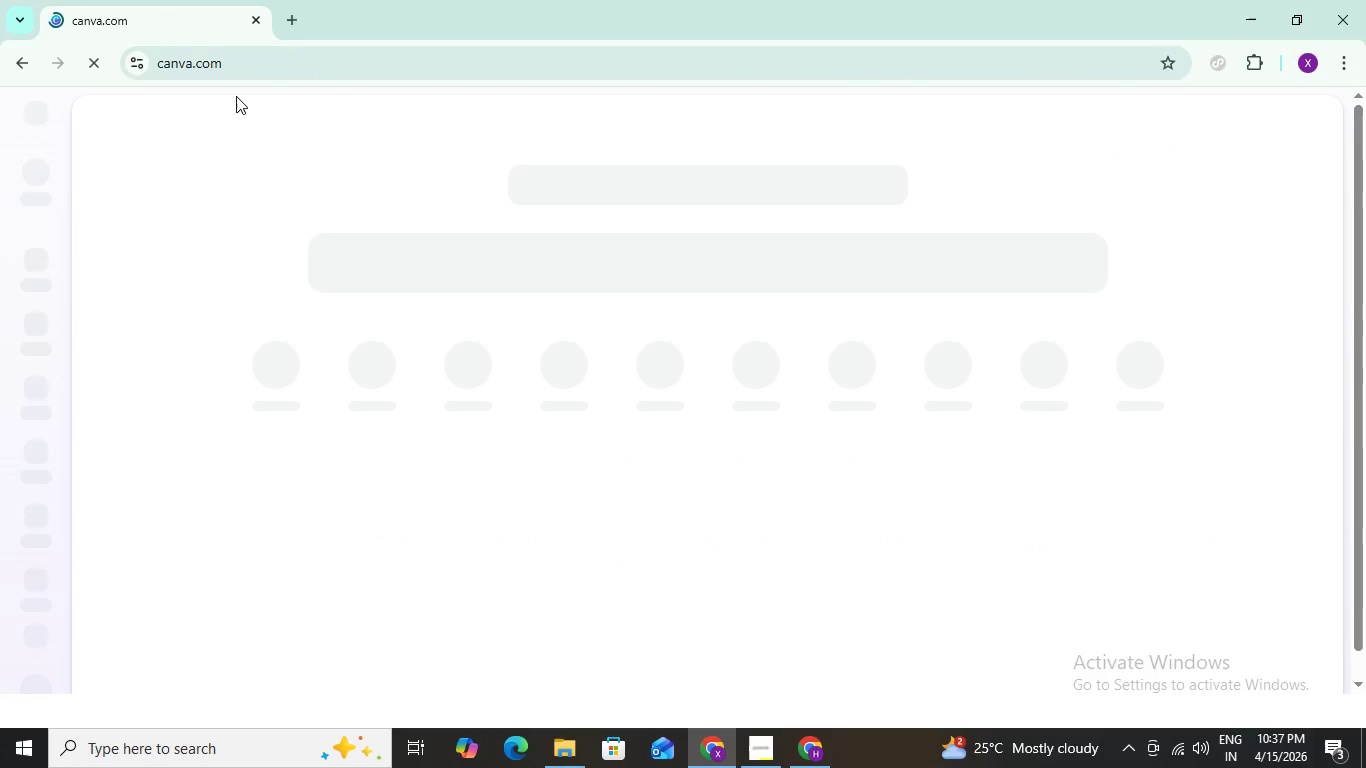 
left_click([1274, 22])
 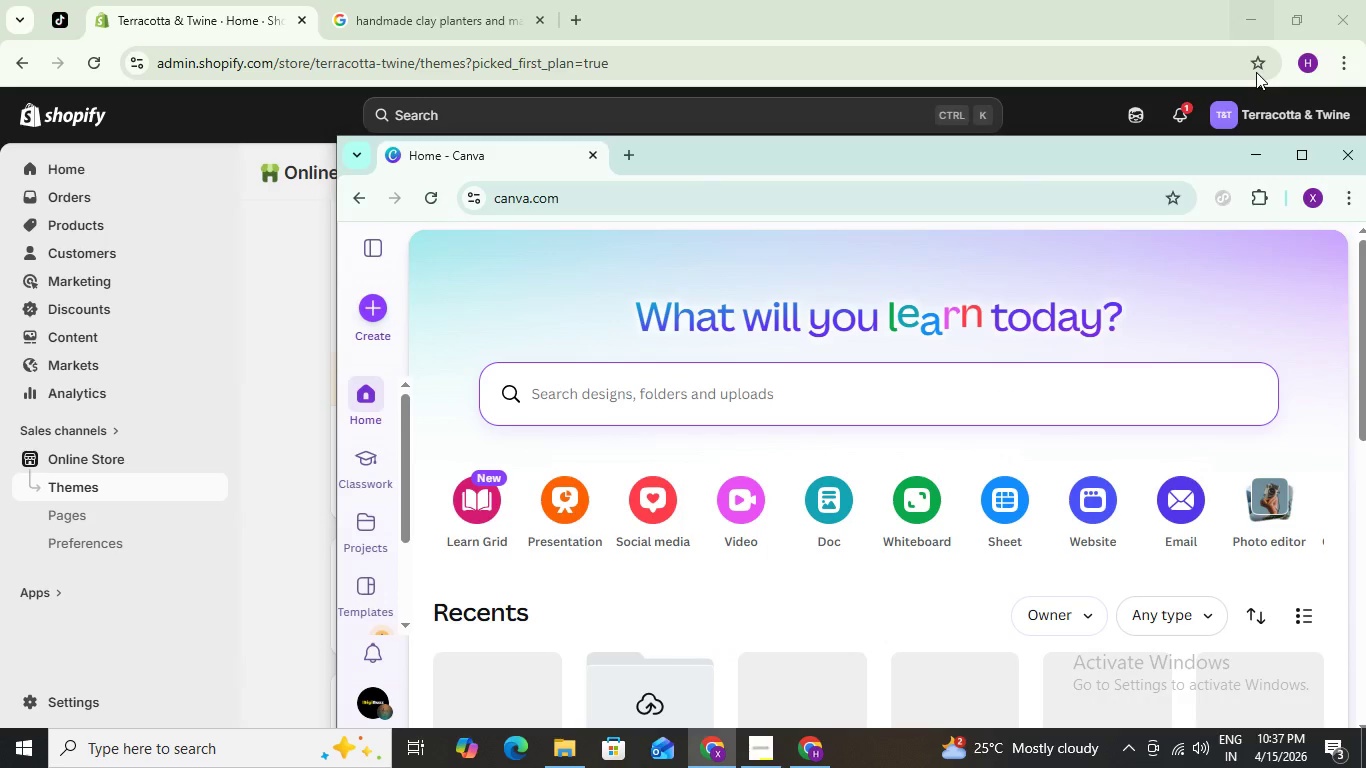 
left_click([1305, 142])
 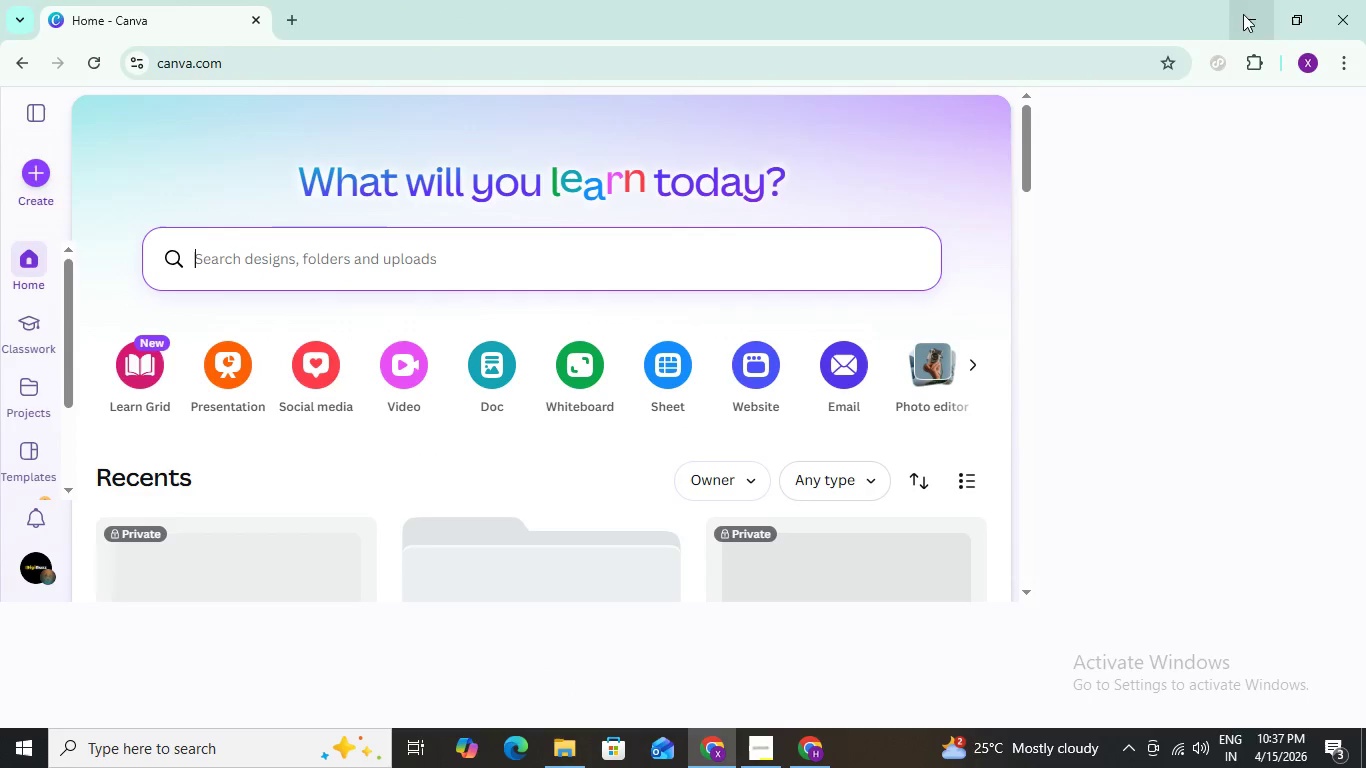 
left_click([1244, 15])
 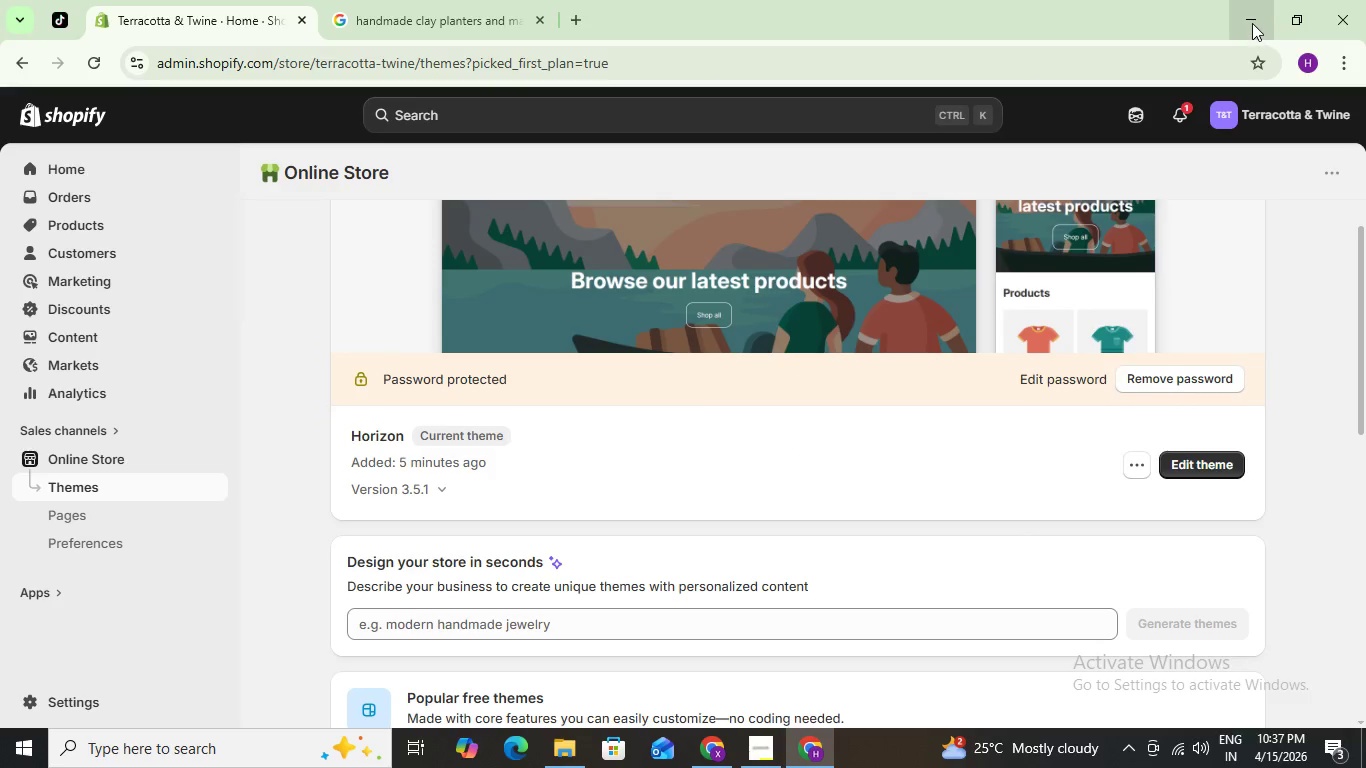 
left_click([1252, 23])
 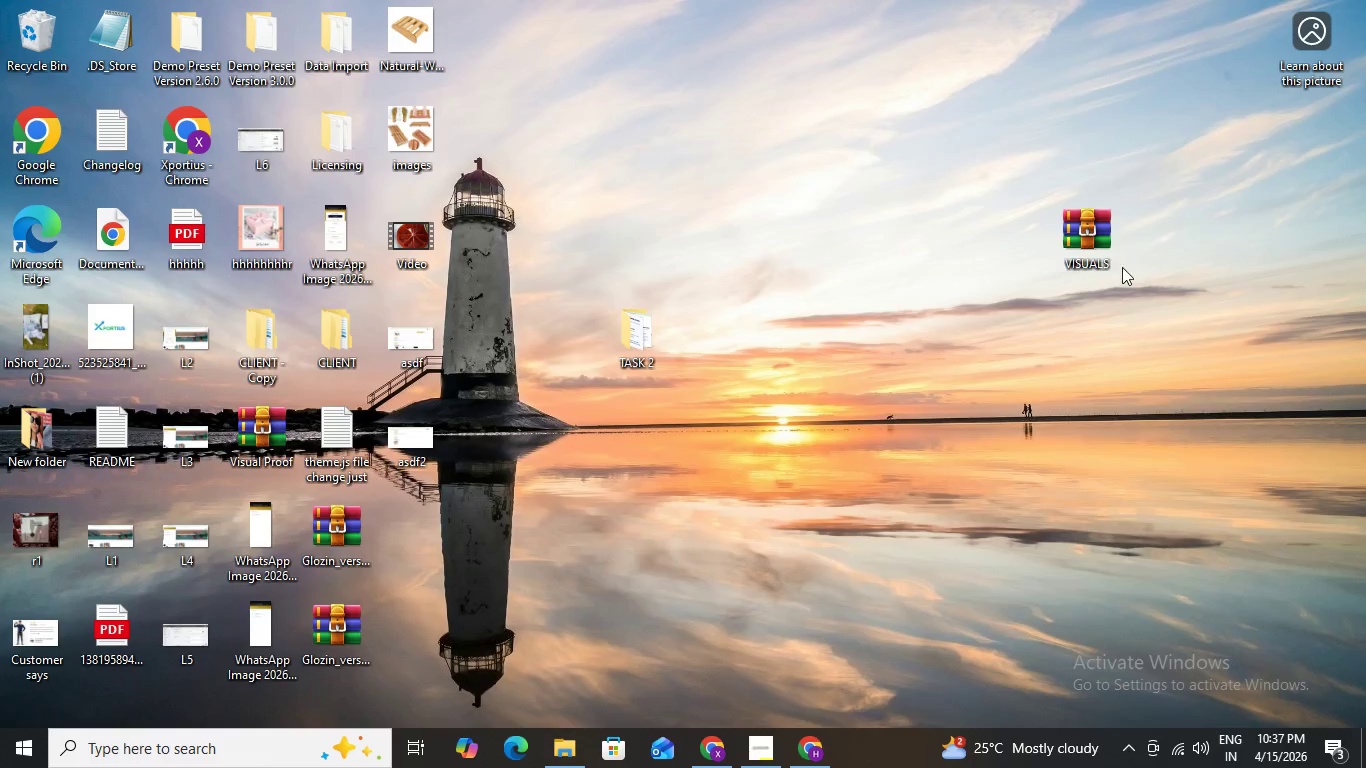 
left_click([1076, 232])
 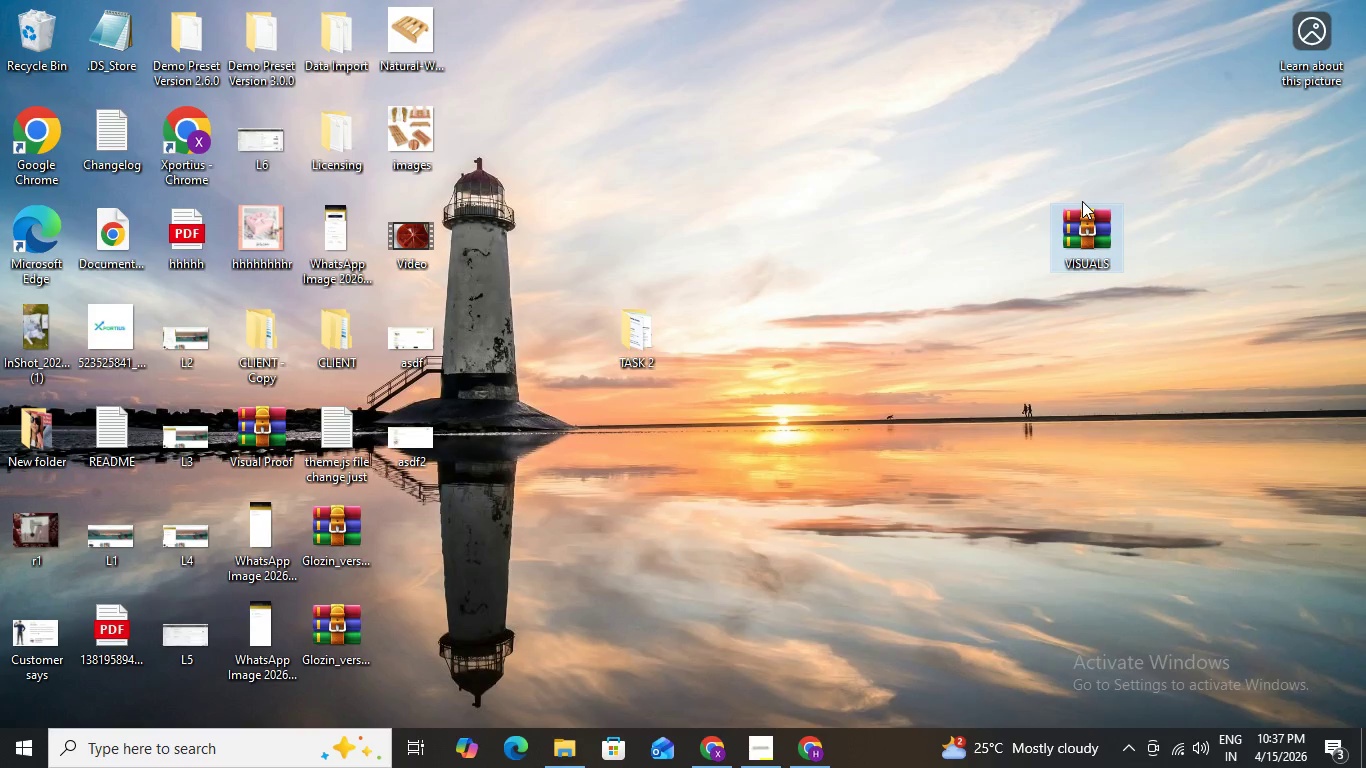 
key(Delete)
 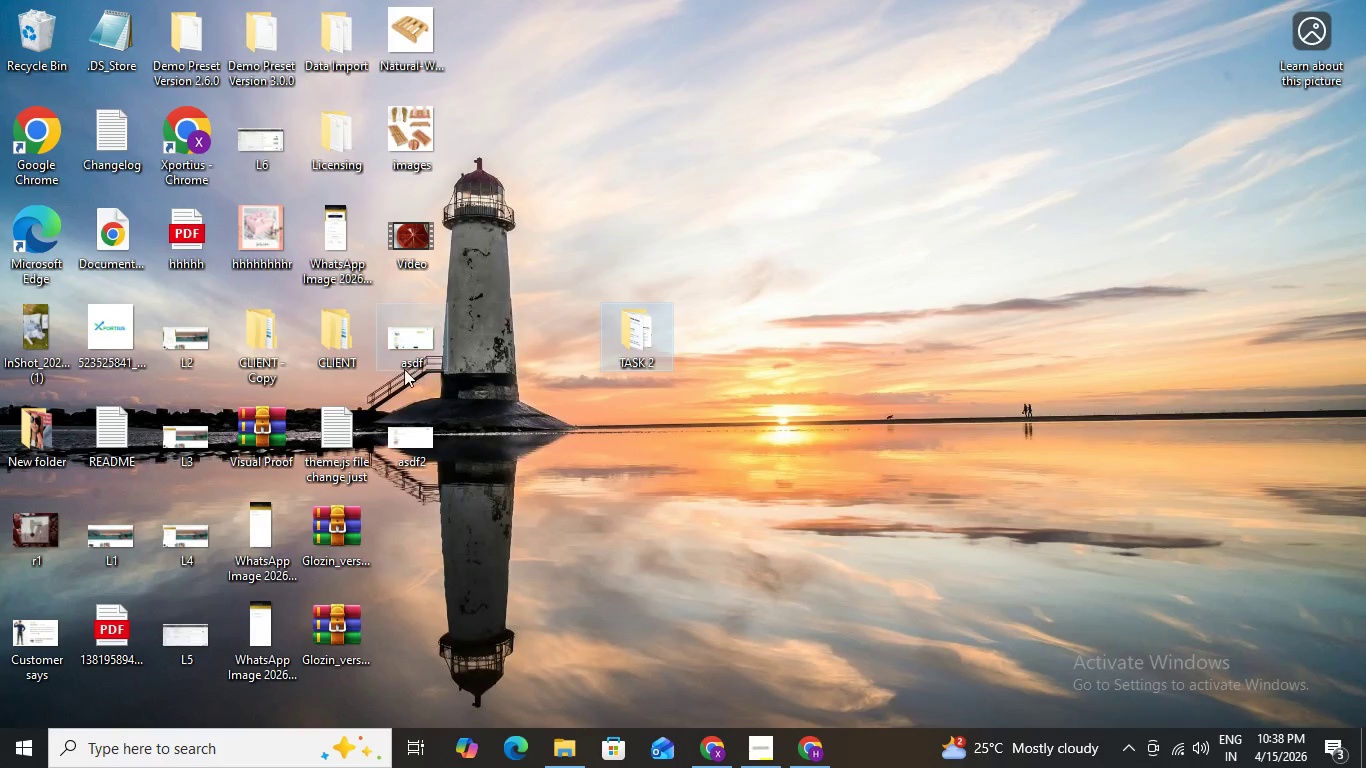 
key(Delete)
 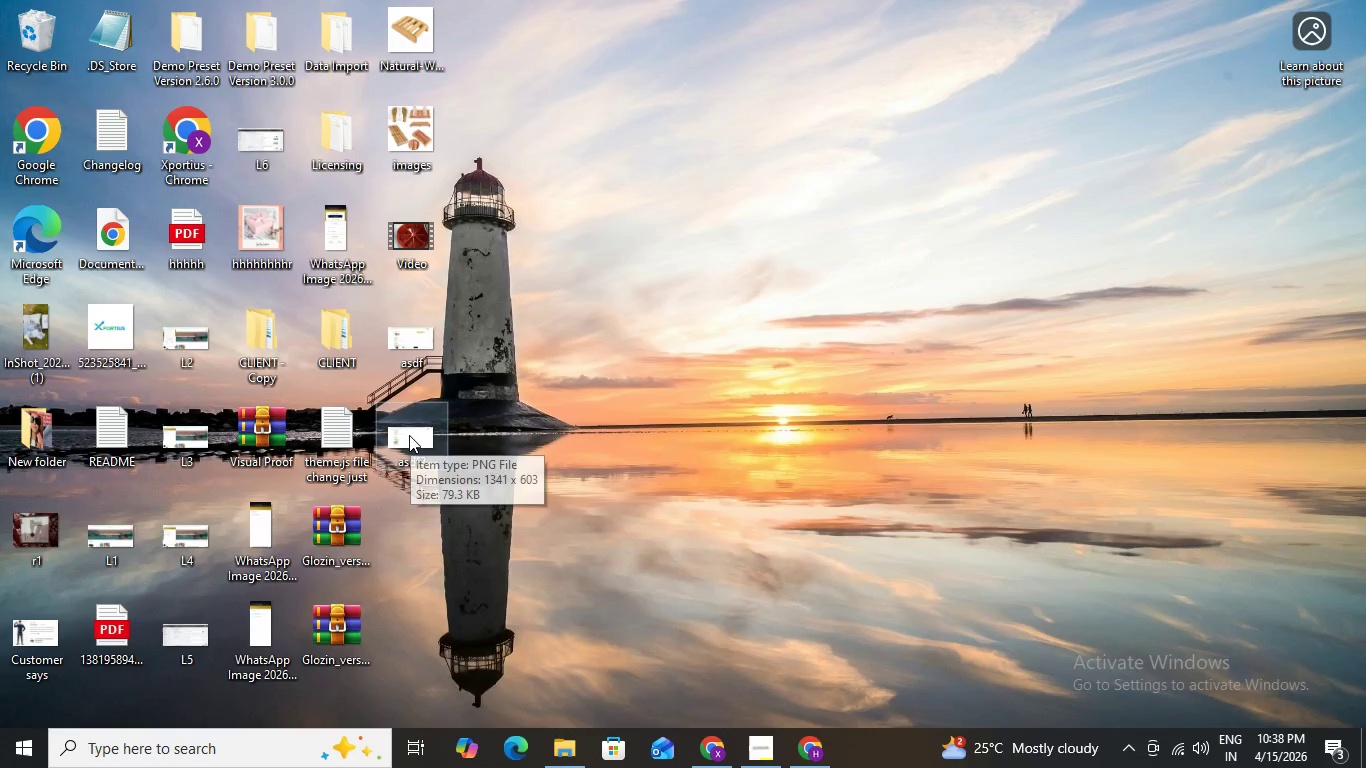 
left_click([409, 435])
 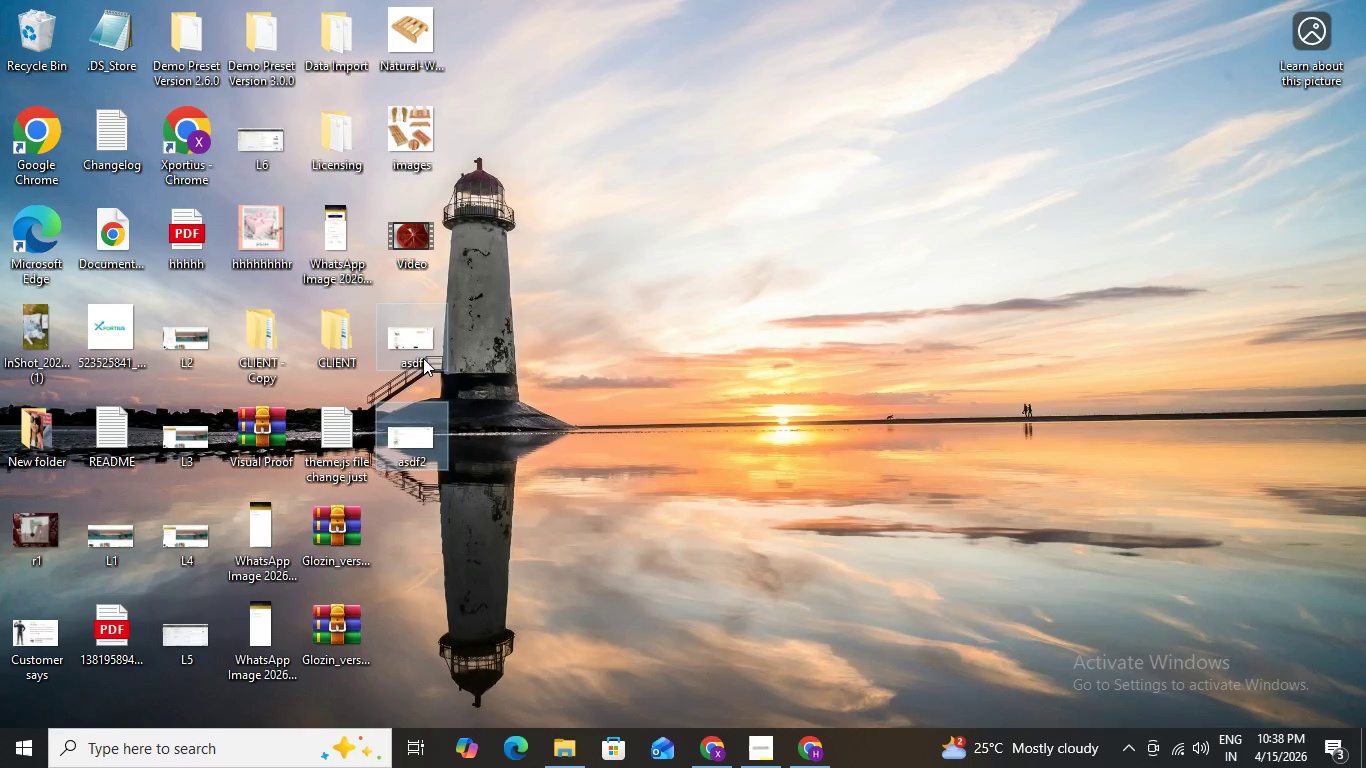 
key(Delete)
 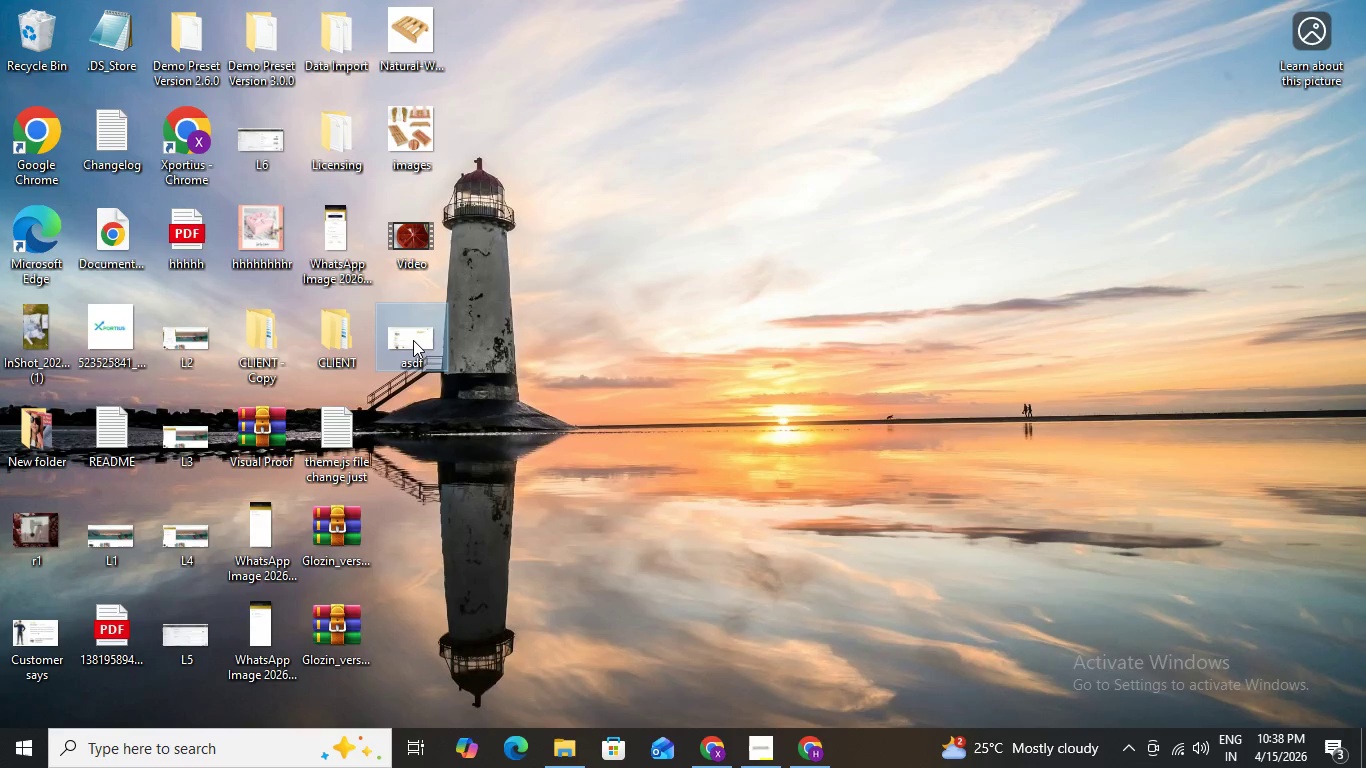 
left_click([413, 340])
 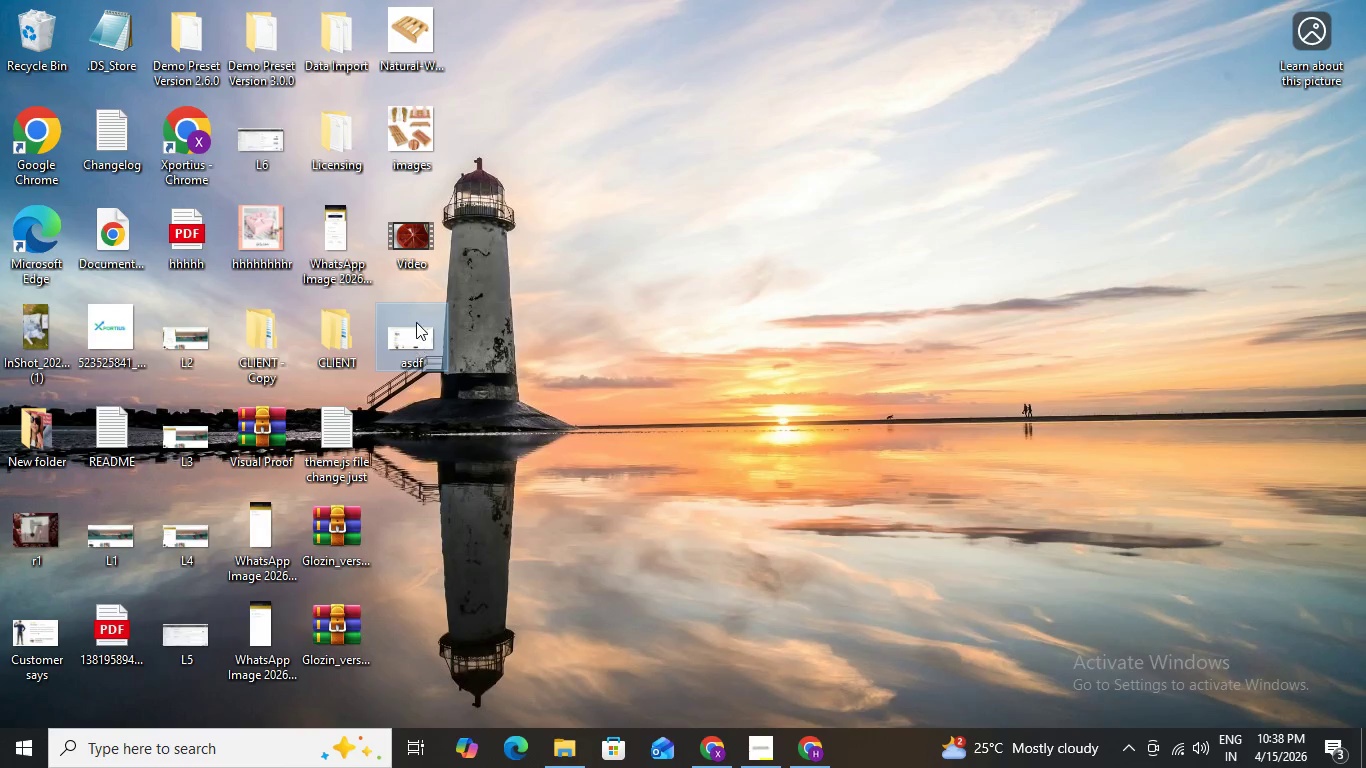 
key(Delete)
 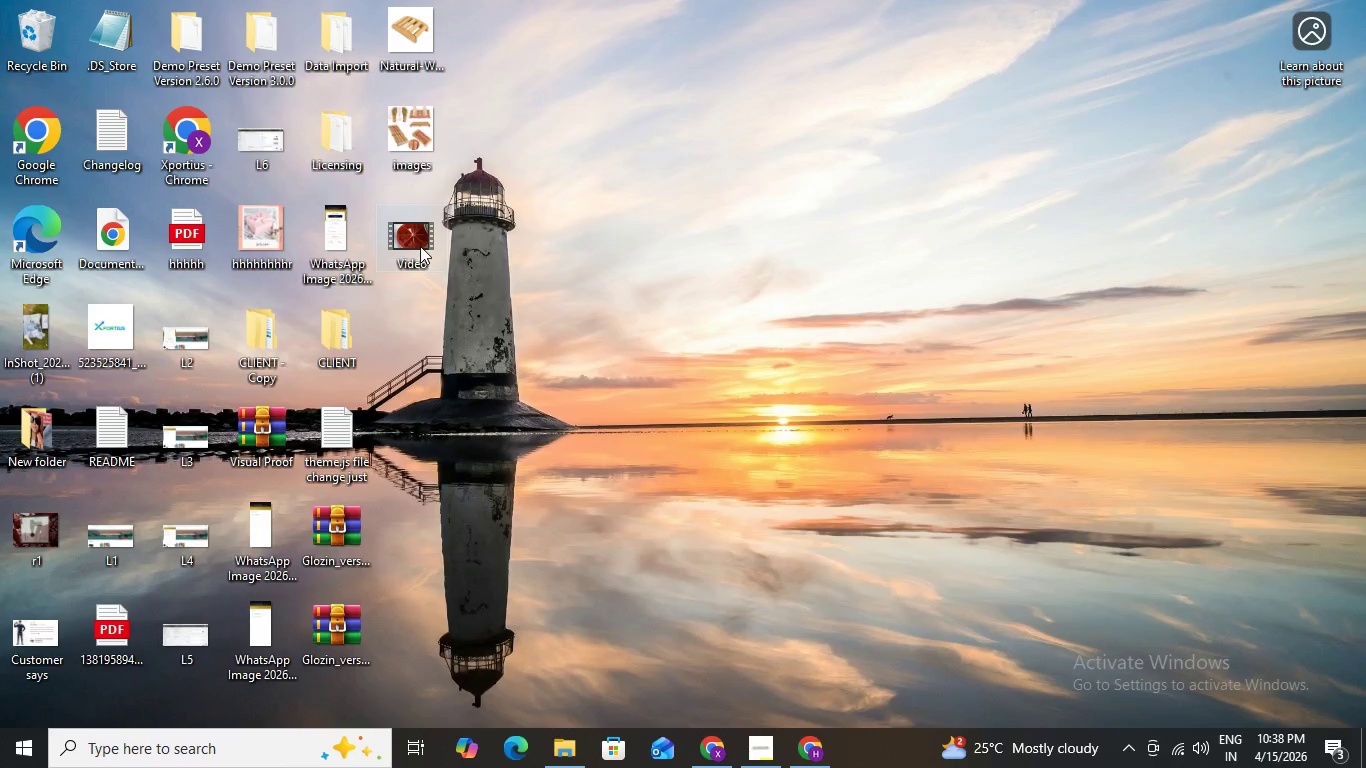 
left_click([419, 246])
 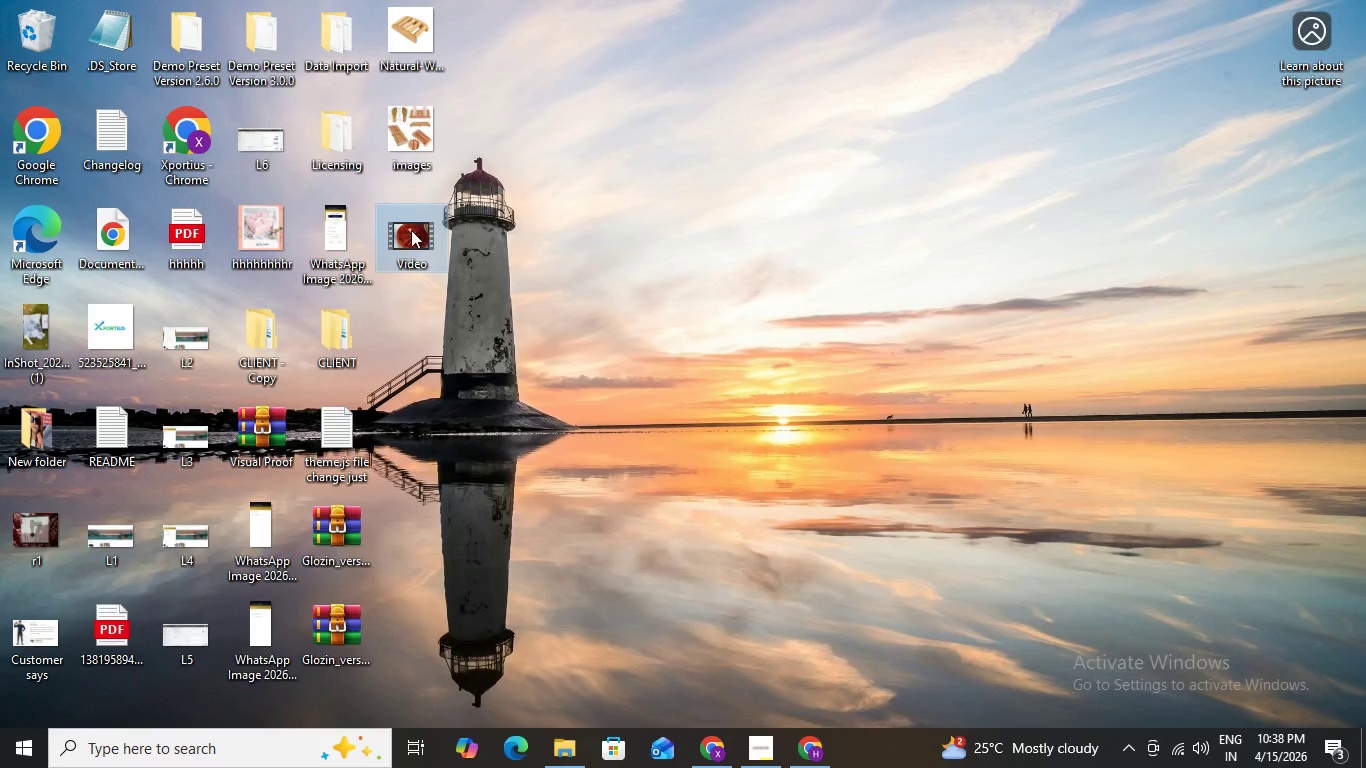 
left_click_drag(start_coordinate=[411, 241], to_coordinate=[1306, 155])
 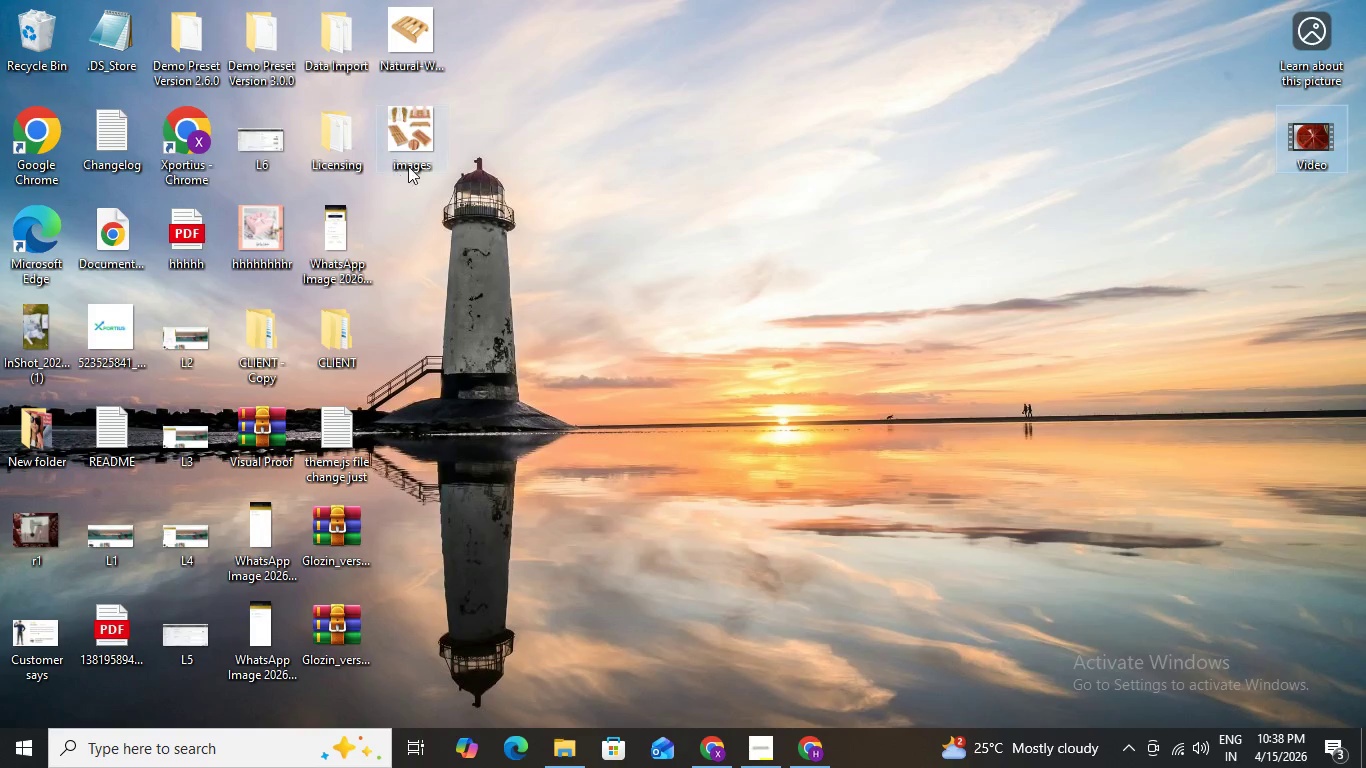 
left_click([403, 138])
 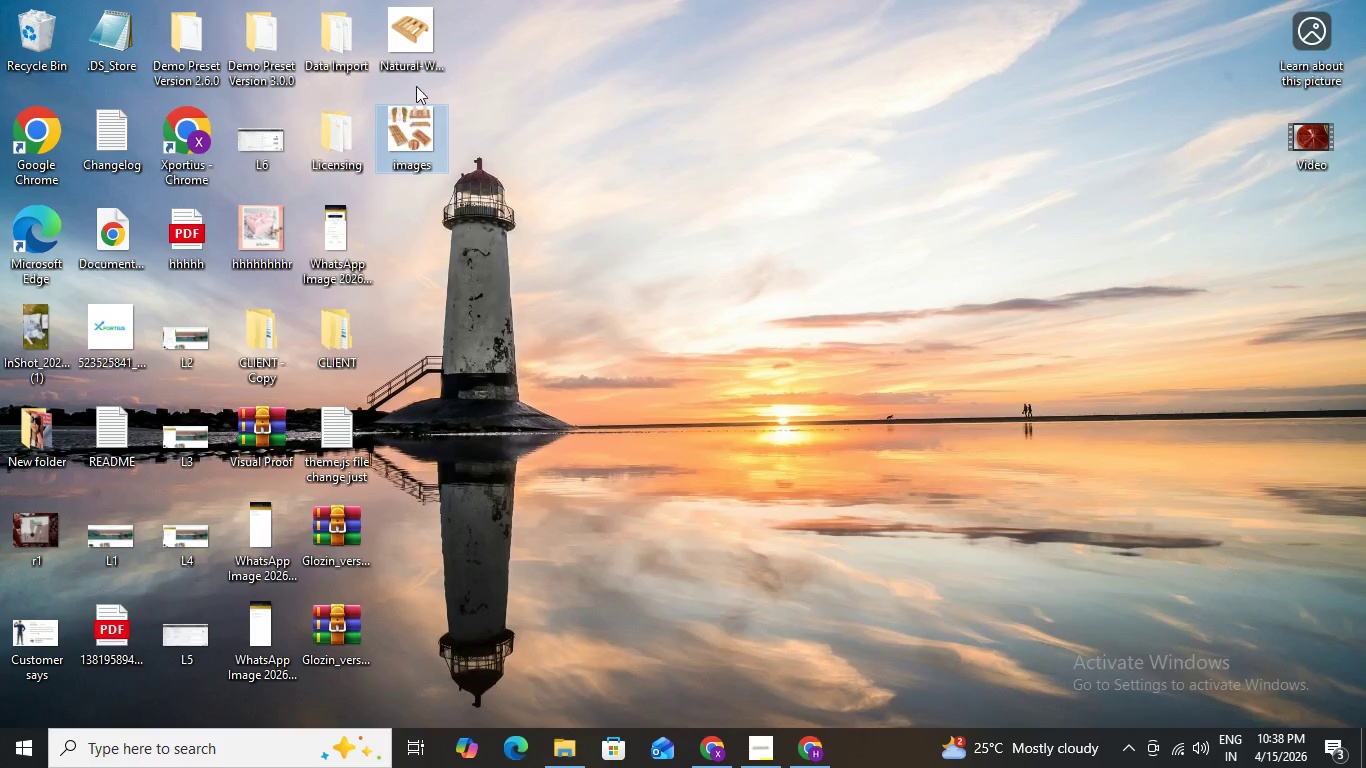 
key(Delete)
 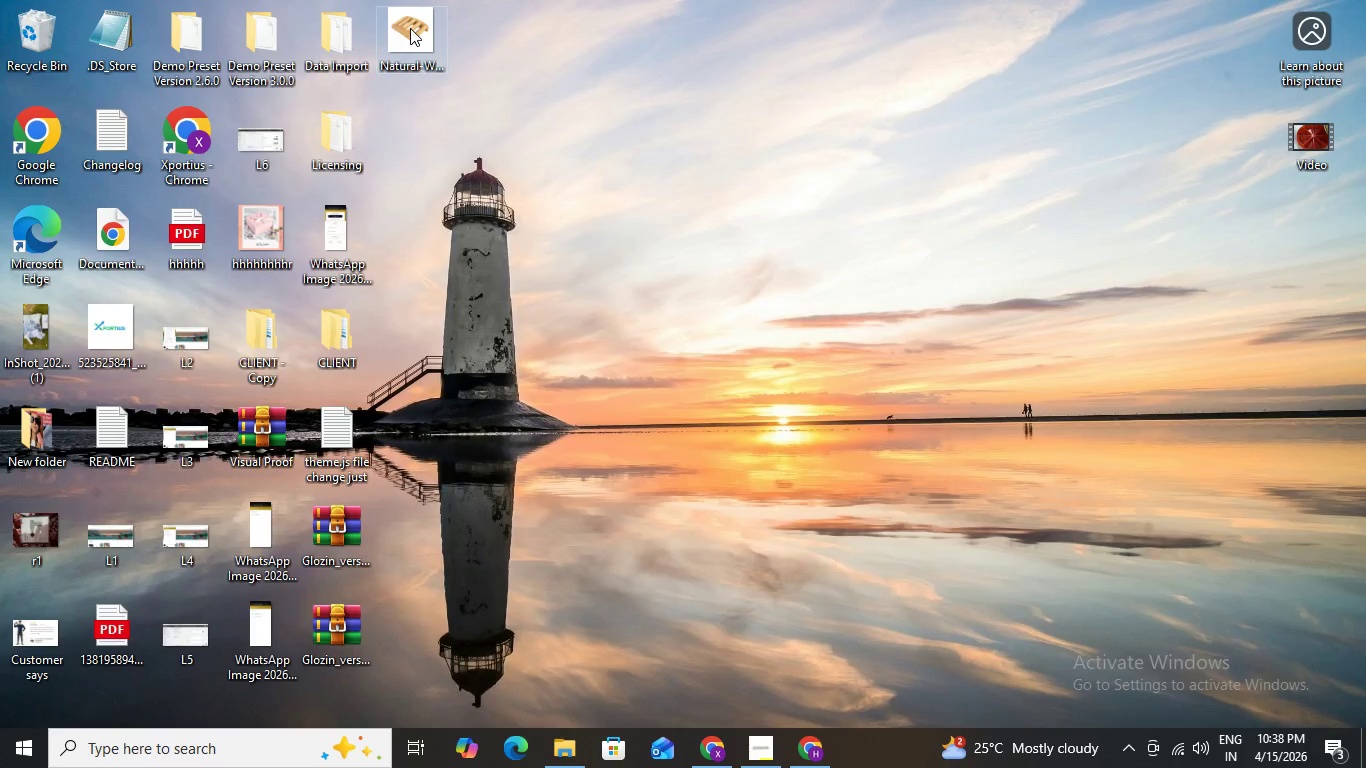 
left_click([410, 28])
 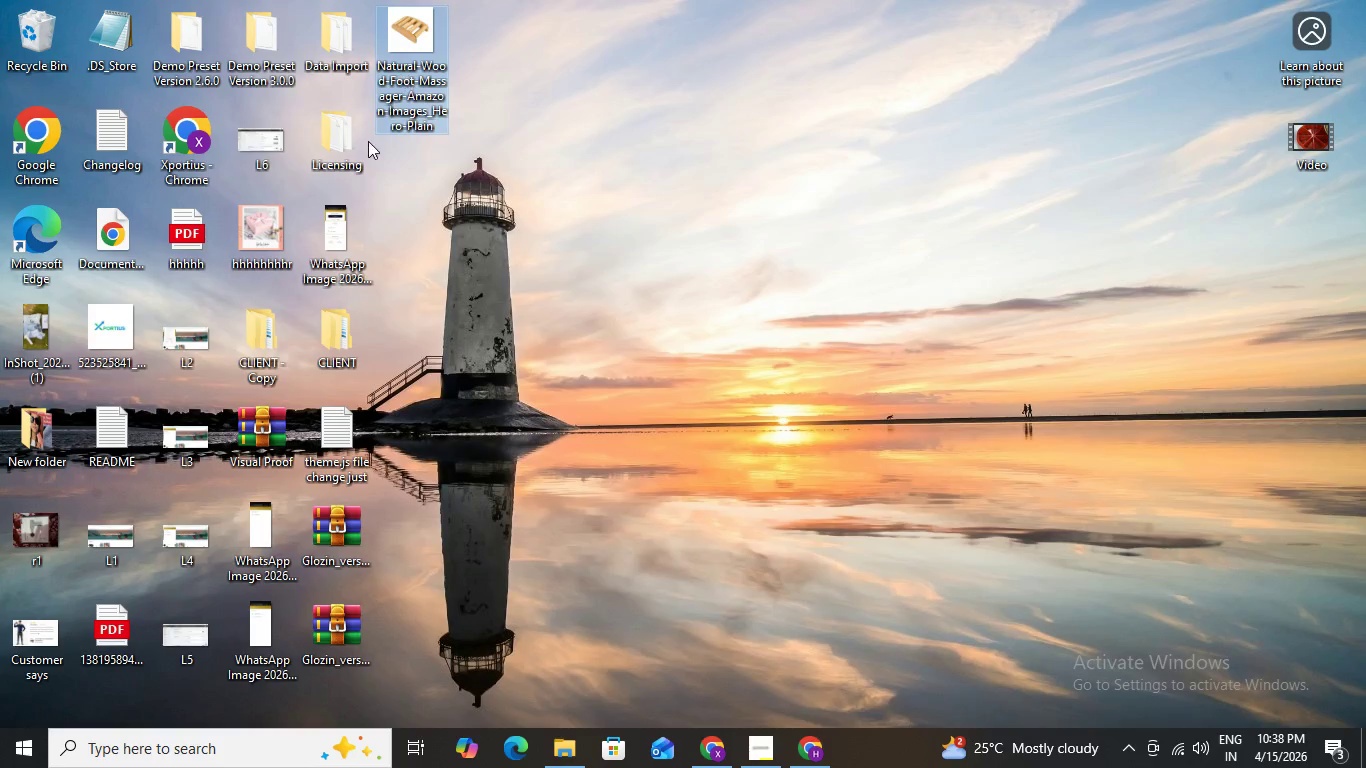 
key(Delete)
 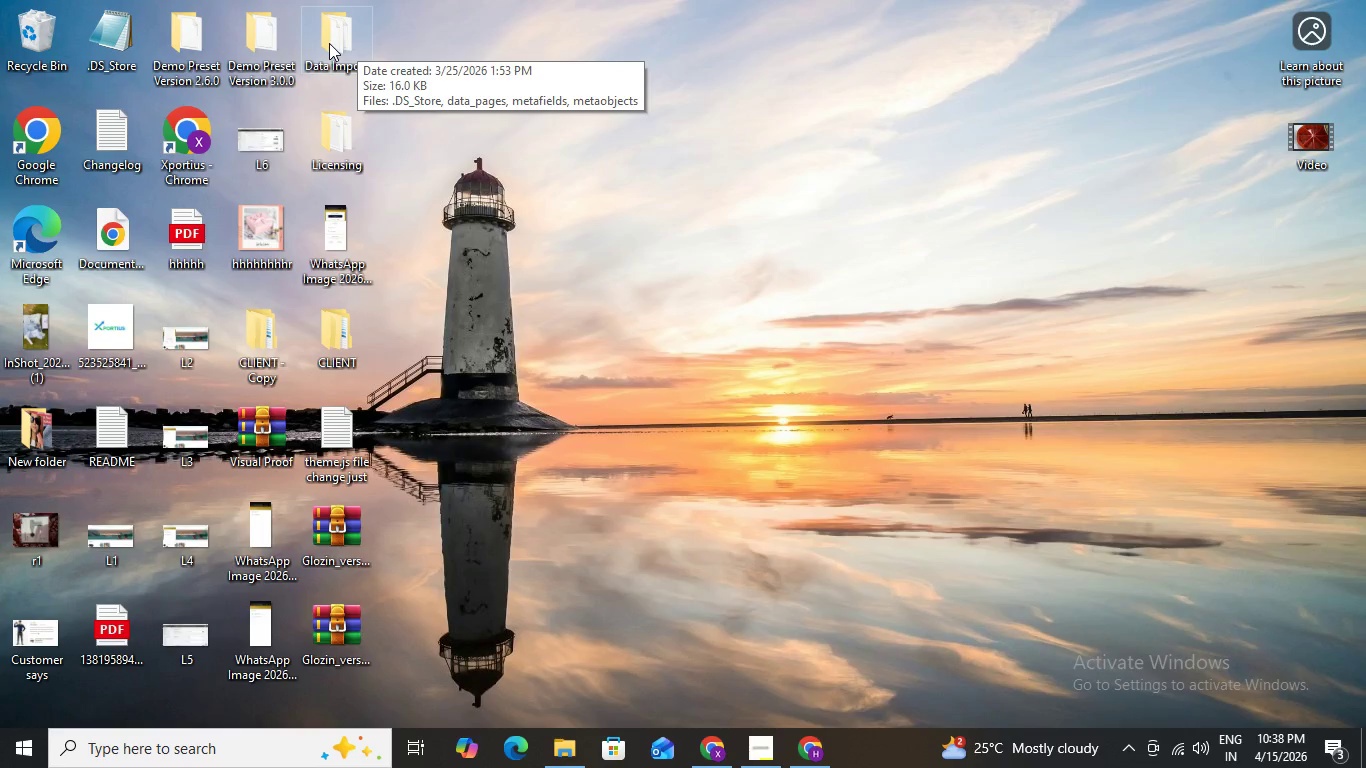 
double_click([329, 43])
 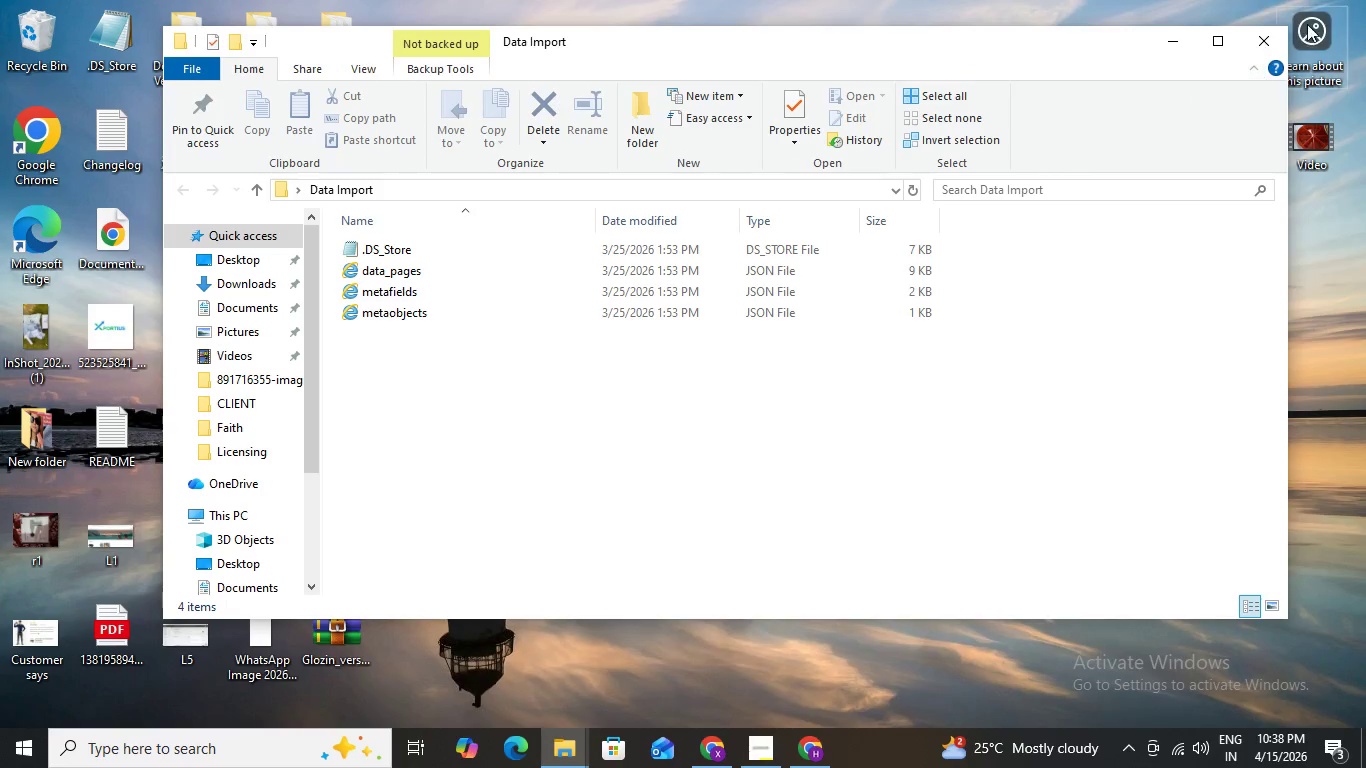 
left_click([1279, 36])
 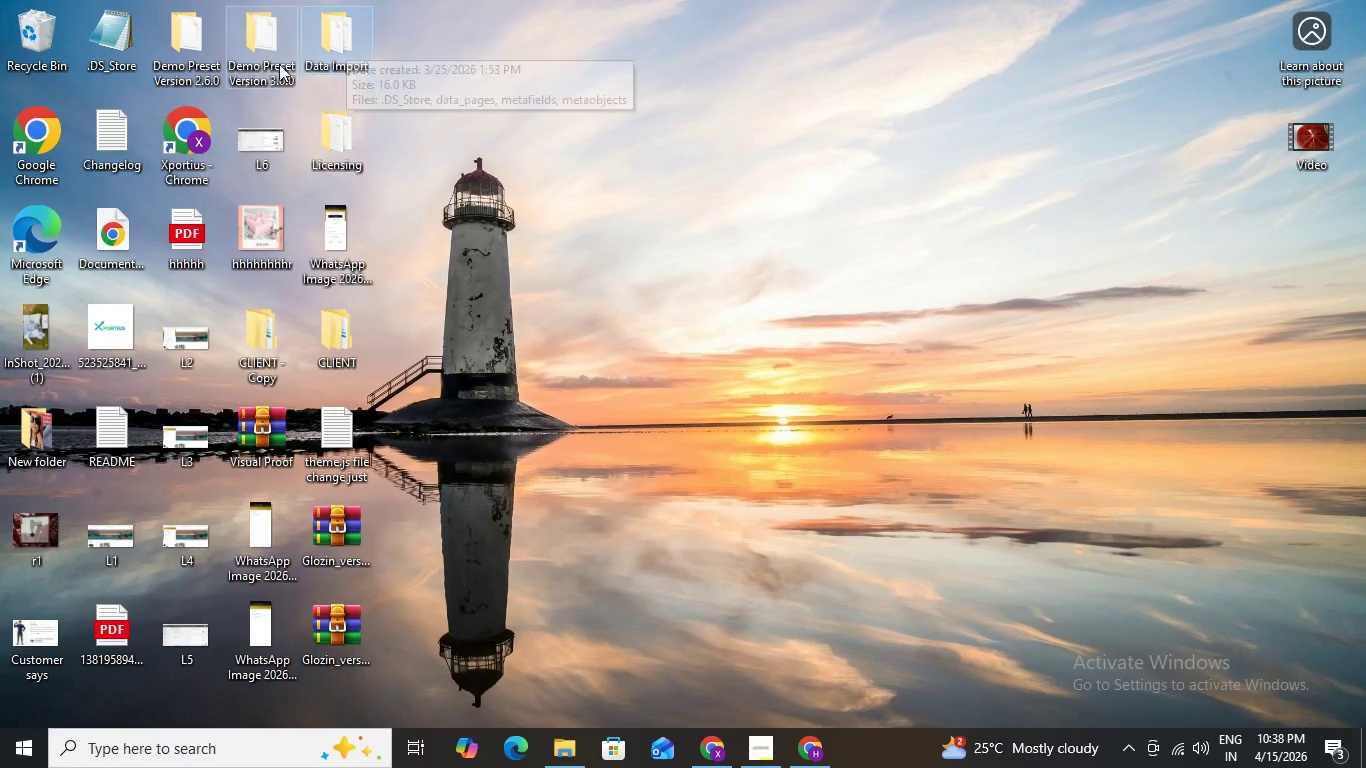 
left_click_drag(start_coordinate=[268, 60], to_coordinate=[278, 59])
 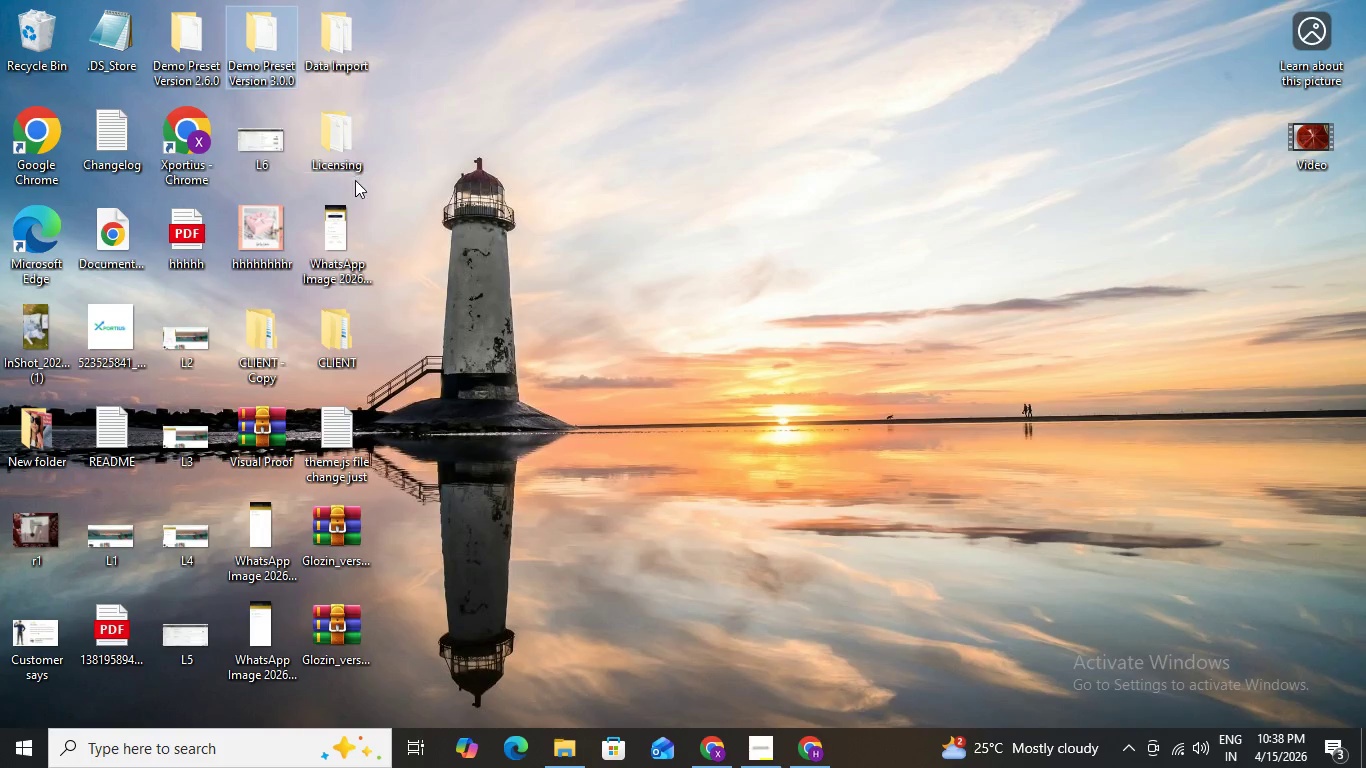 
left_click([336, 248])
 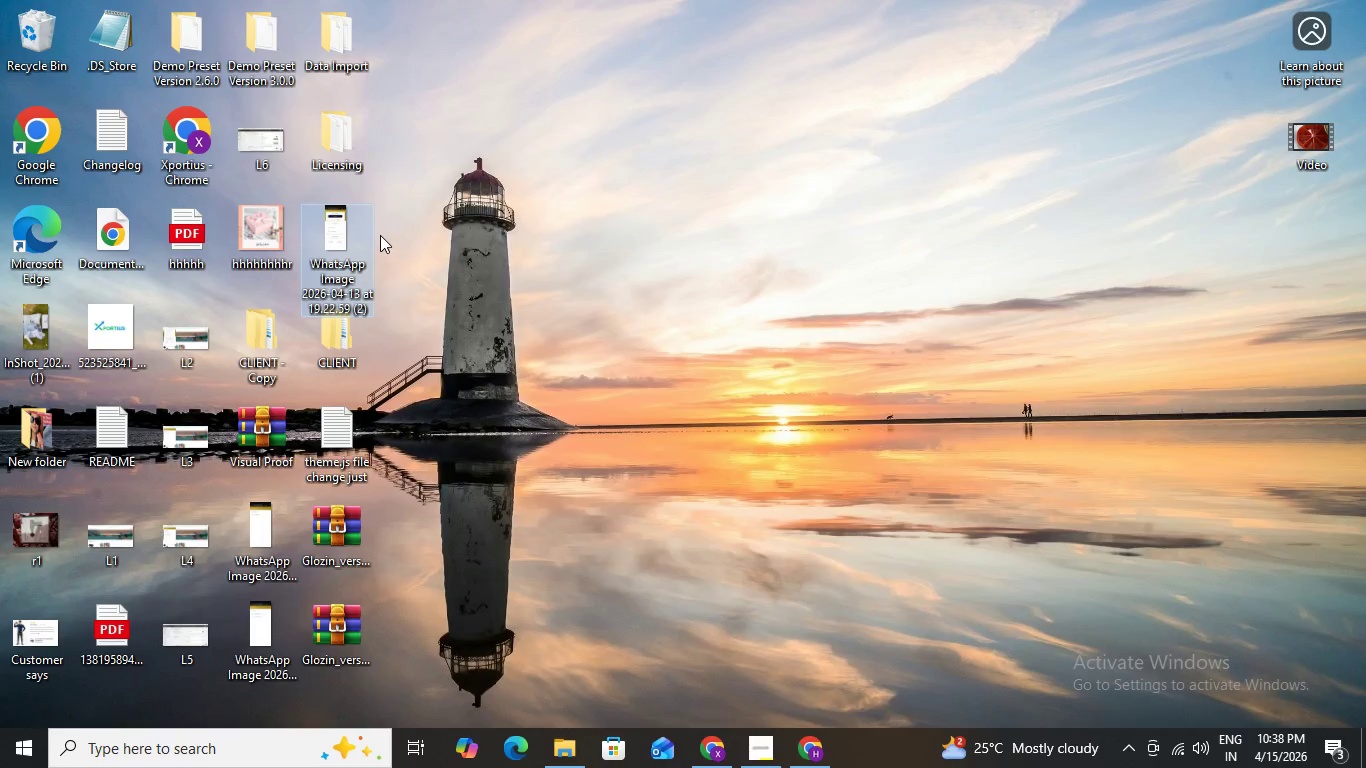 
key(Delete)
 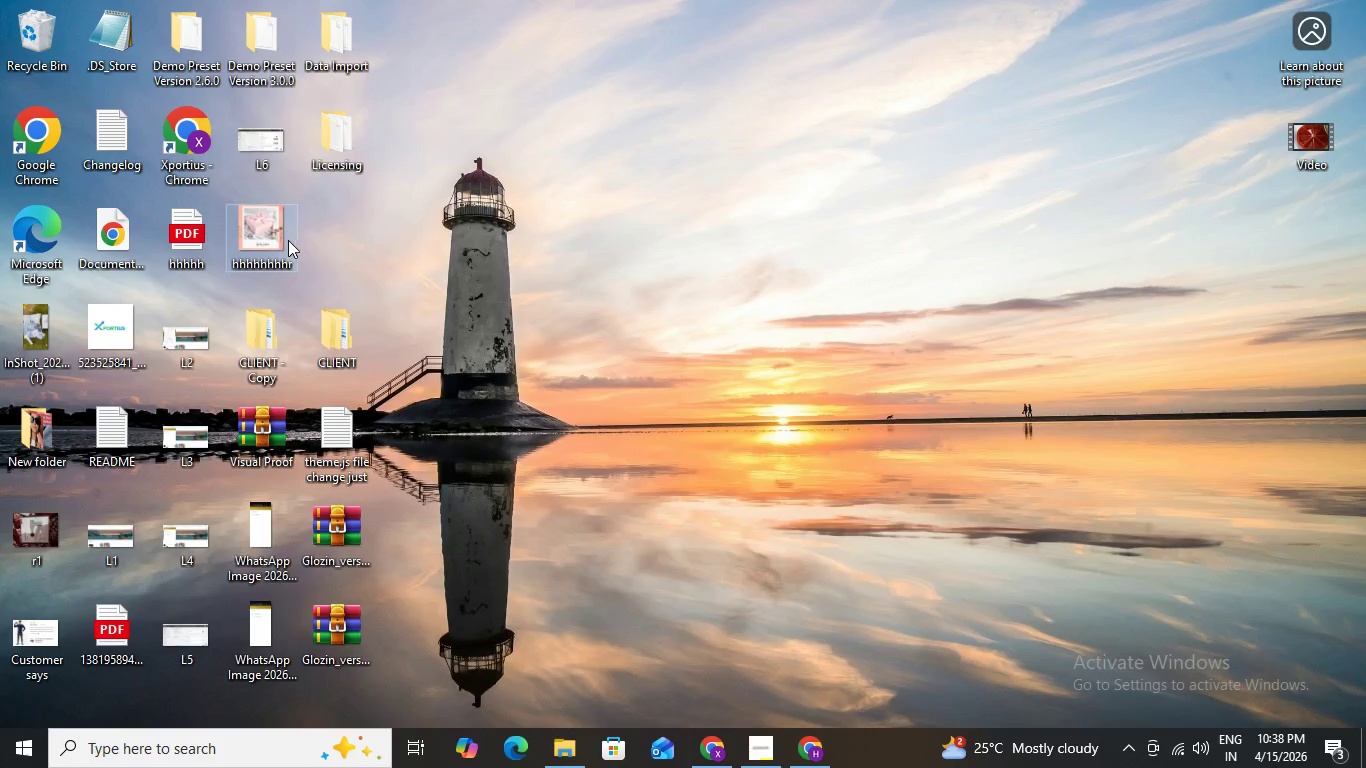 
left_click([286, 240])
 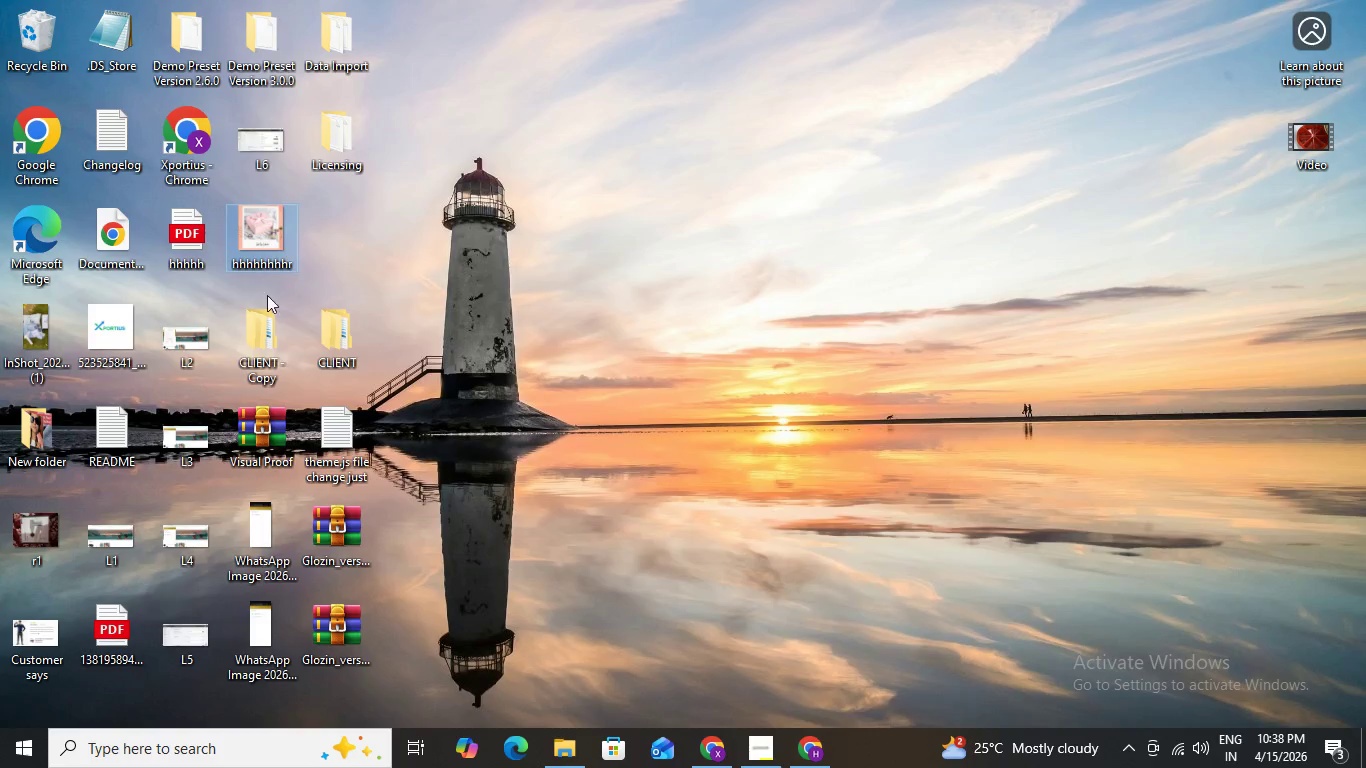 
key(Delete)
 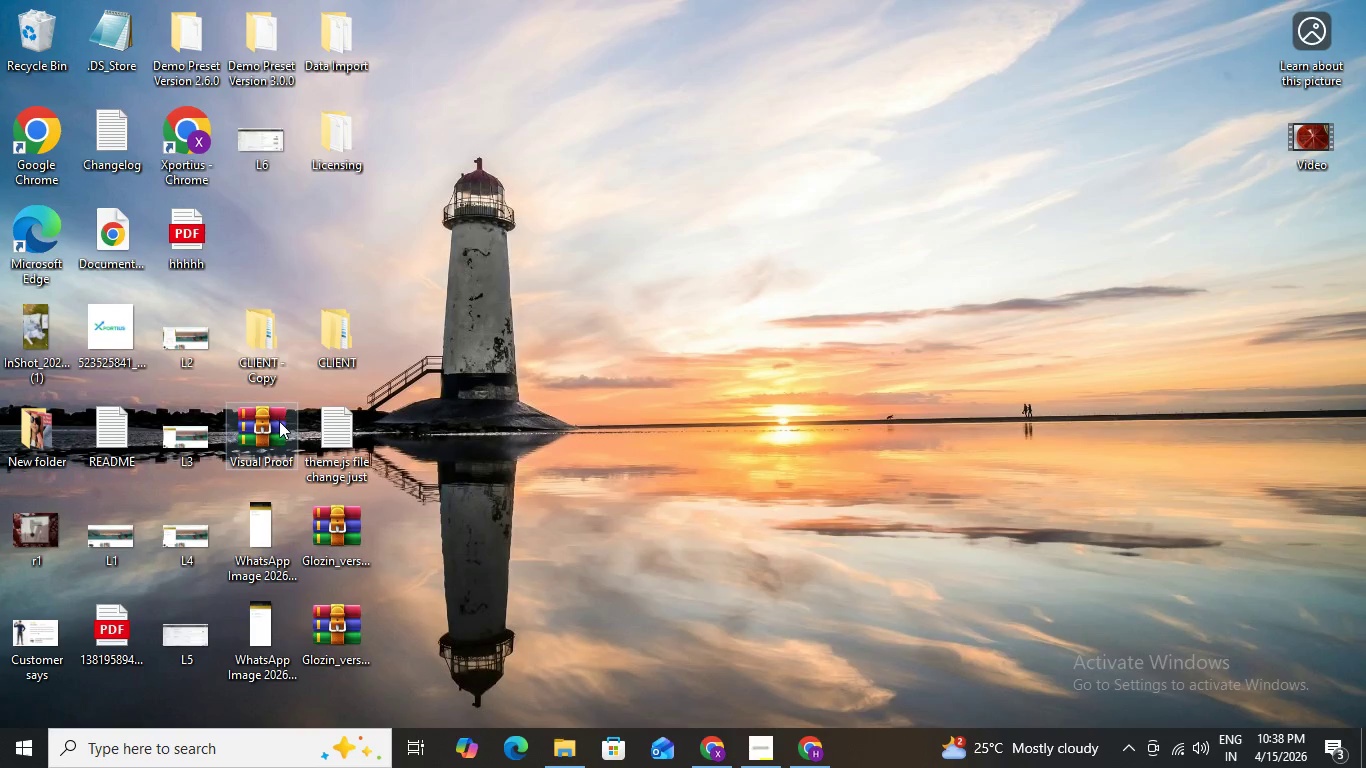 
left_click([279, 421])
 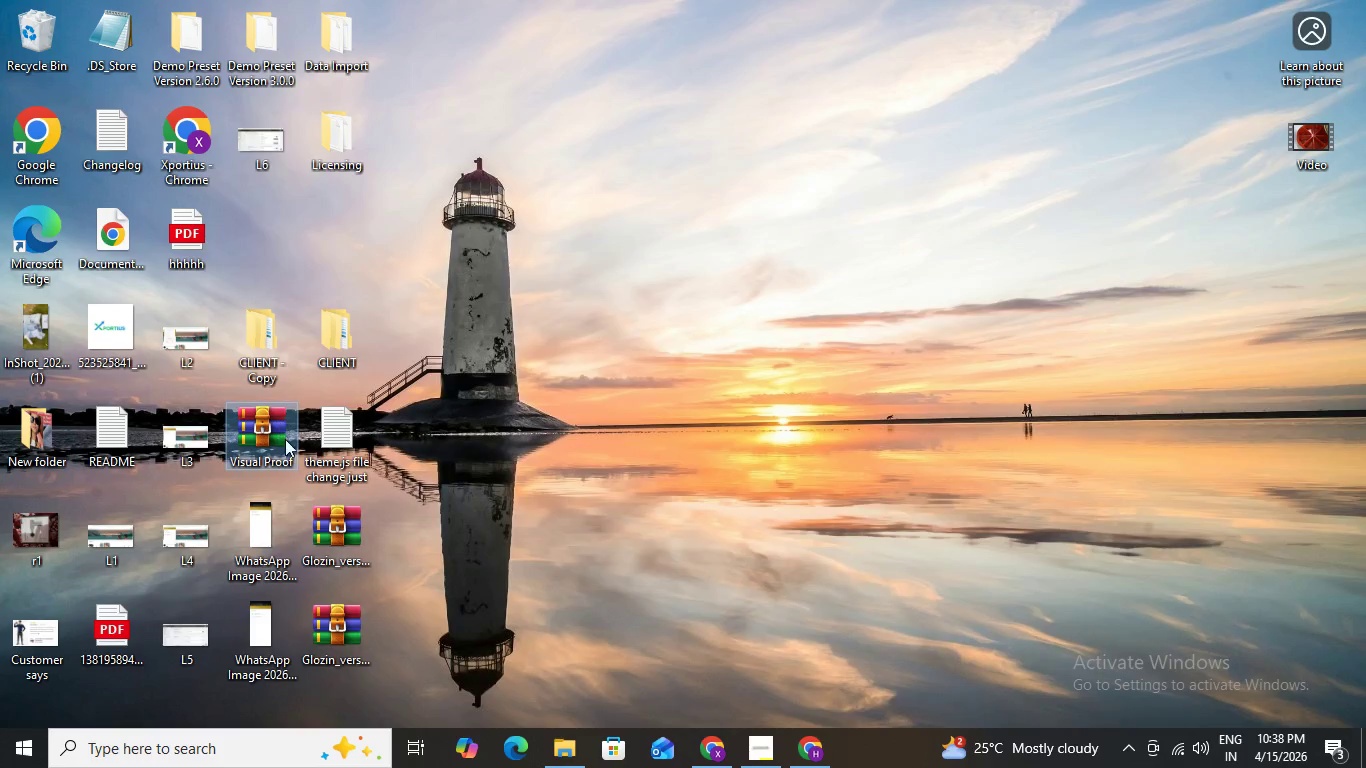 
key(Delete)
 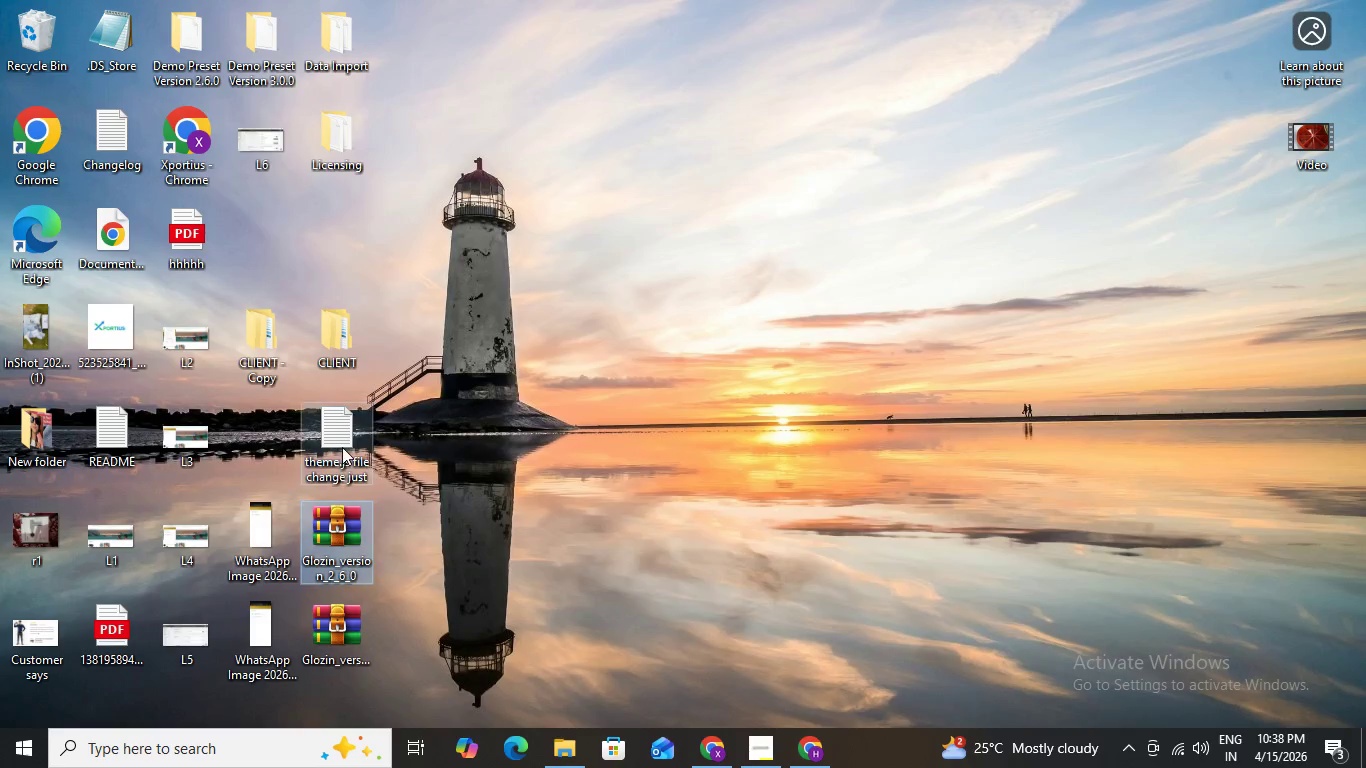 
key(Delete)
 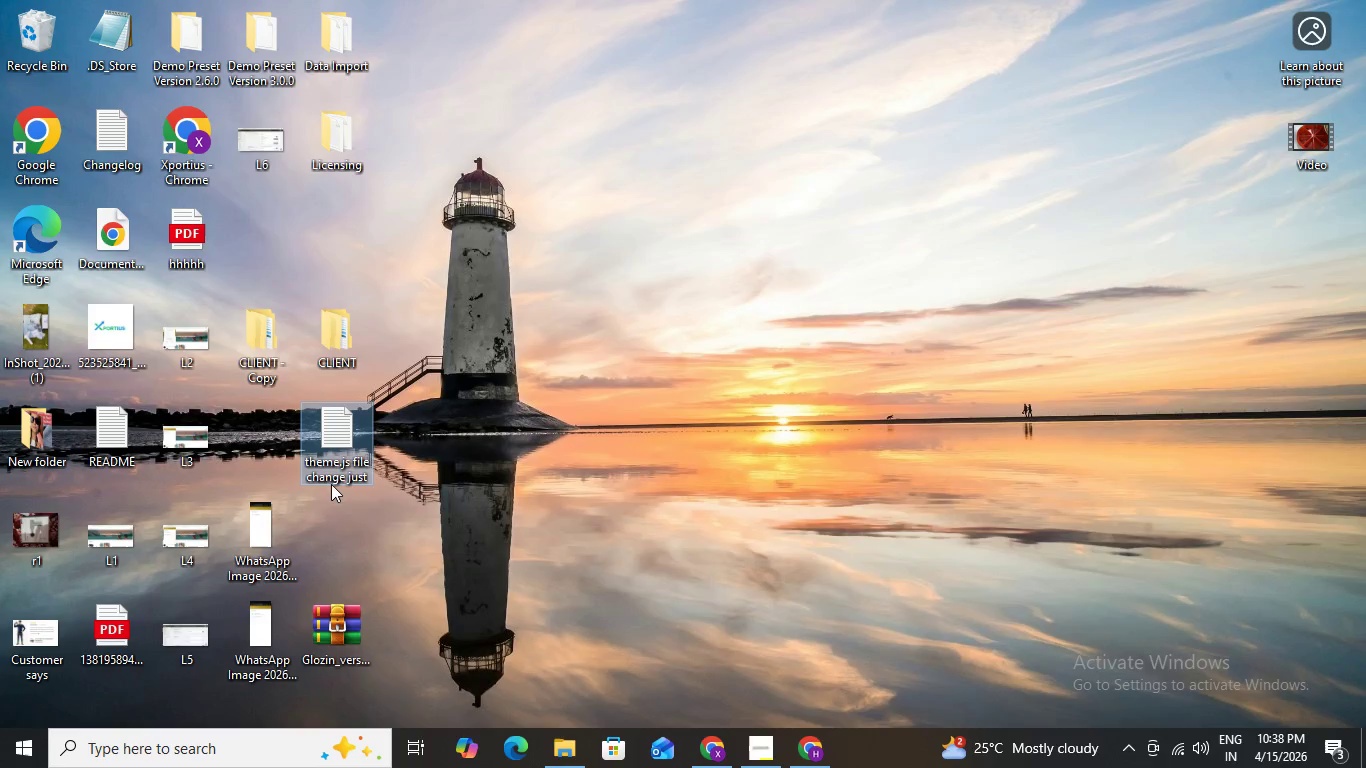 
key(Delete)
 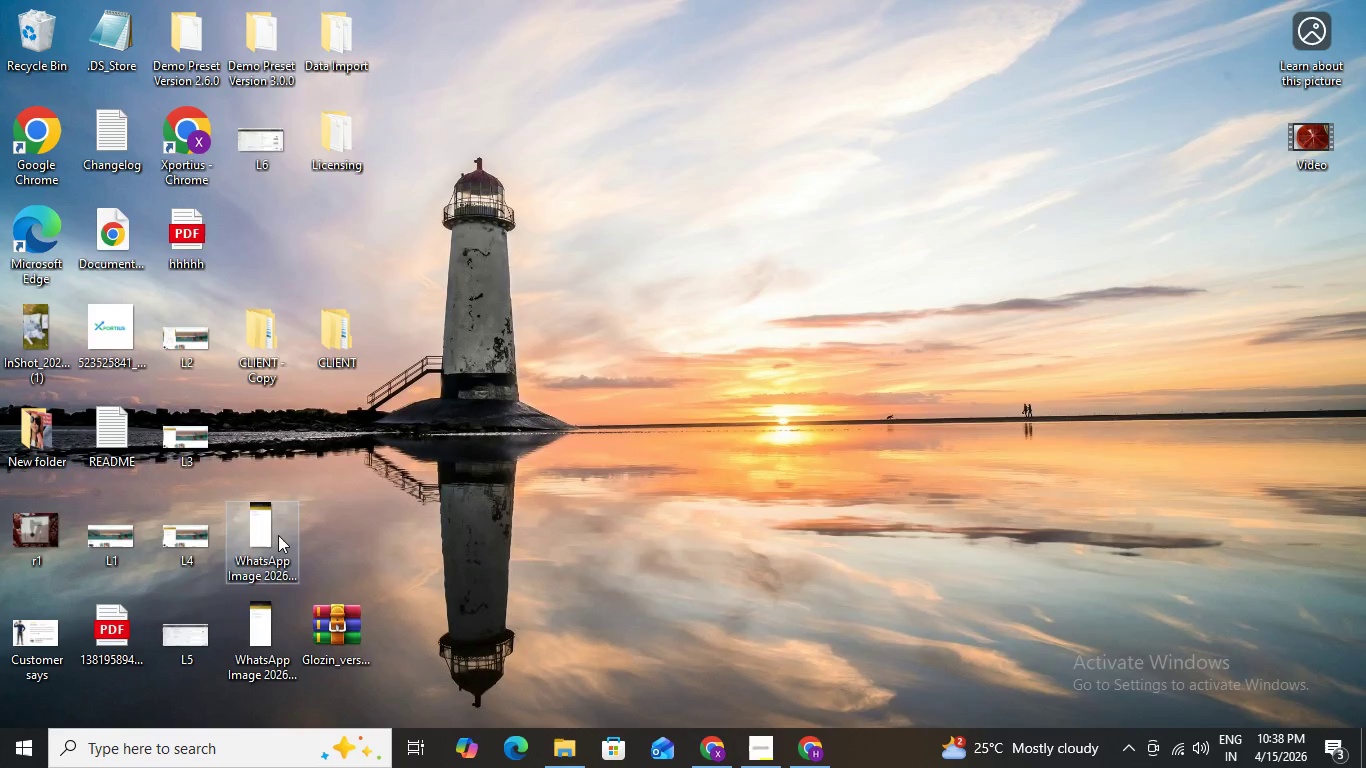 
left_click_drag(start_coordinate=[278, 535], to_coordinate=[267, 532])
 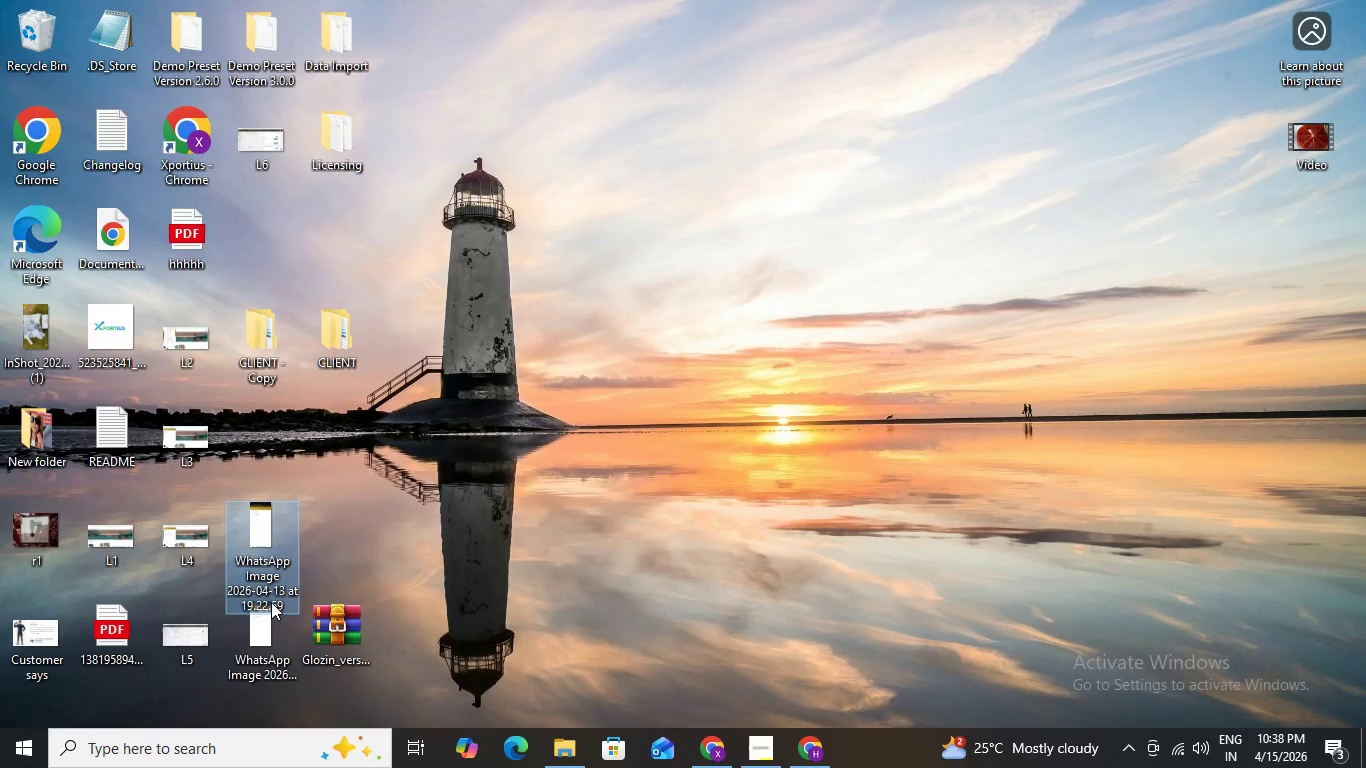 
key(Delete)
 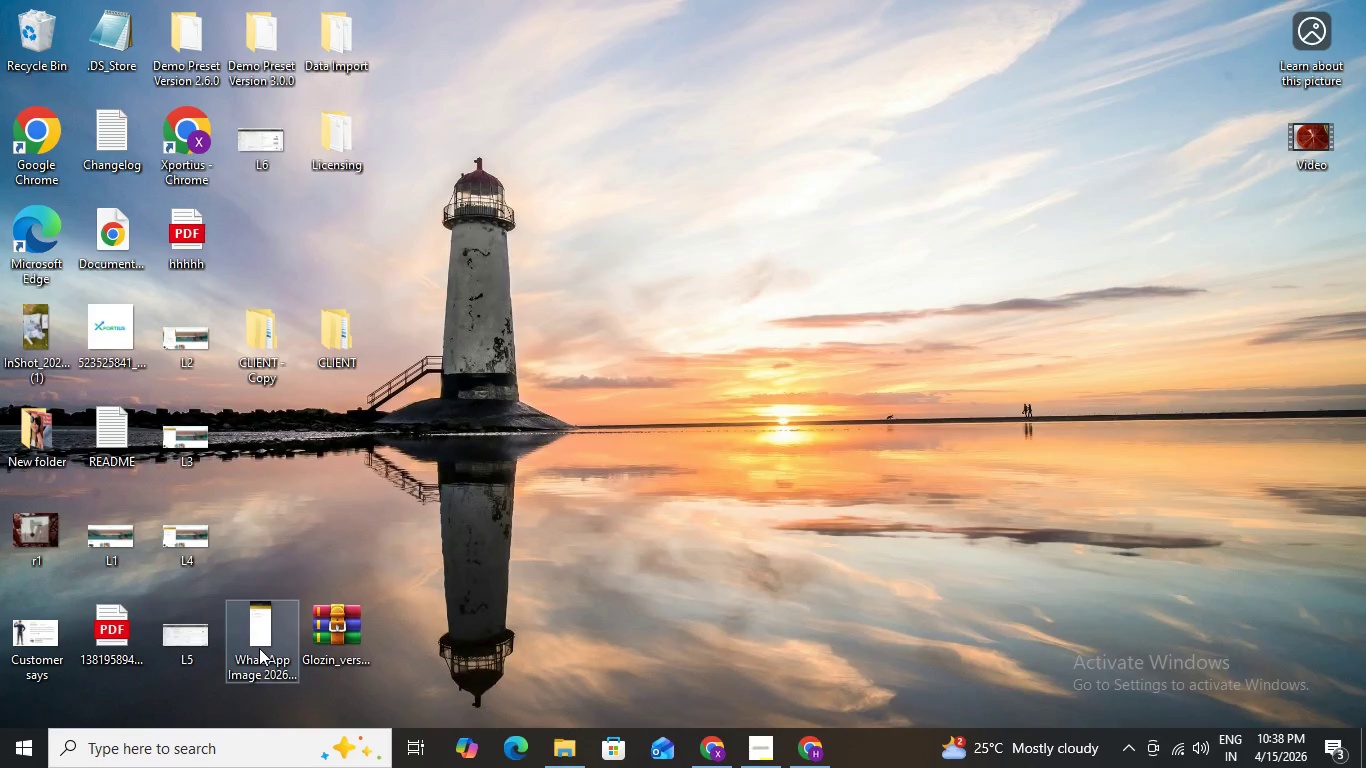 
left_click([259, 648])
 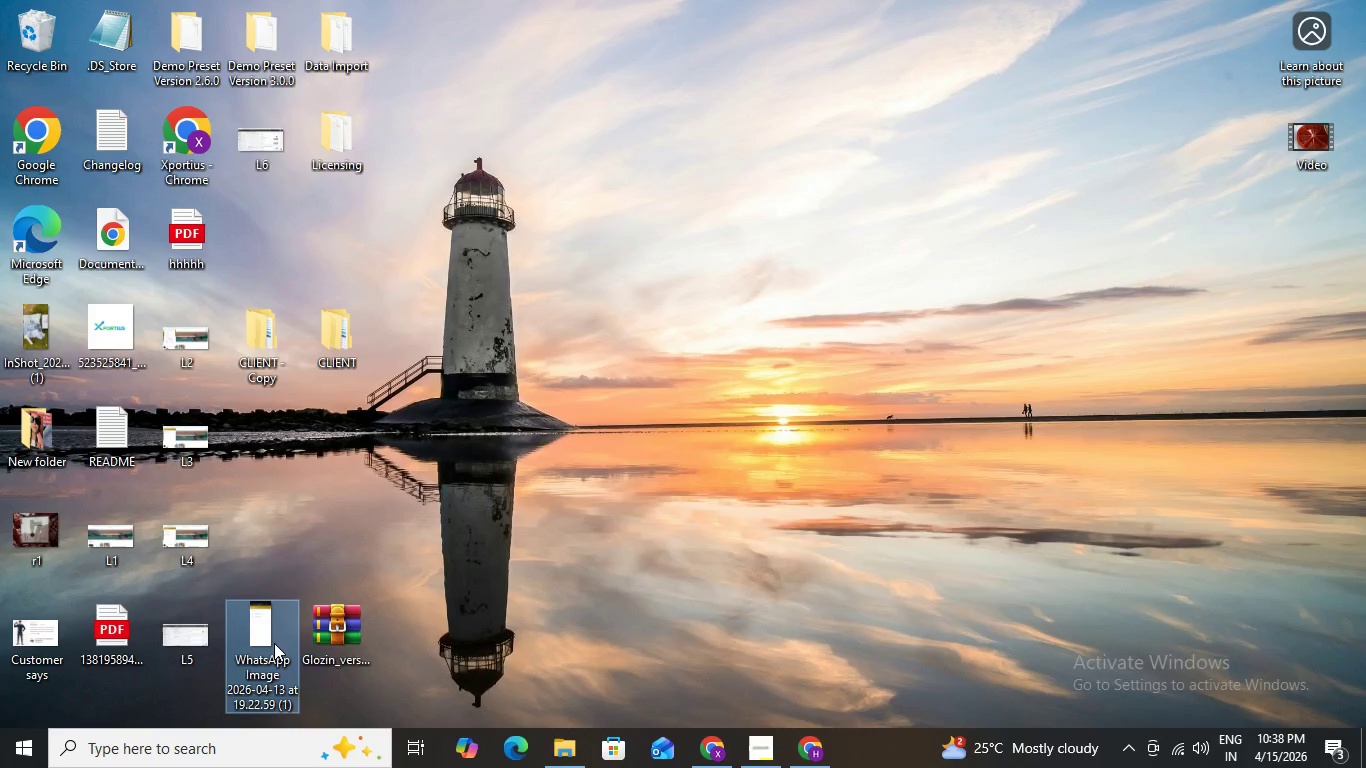 
key(Delete)
 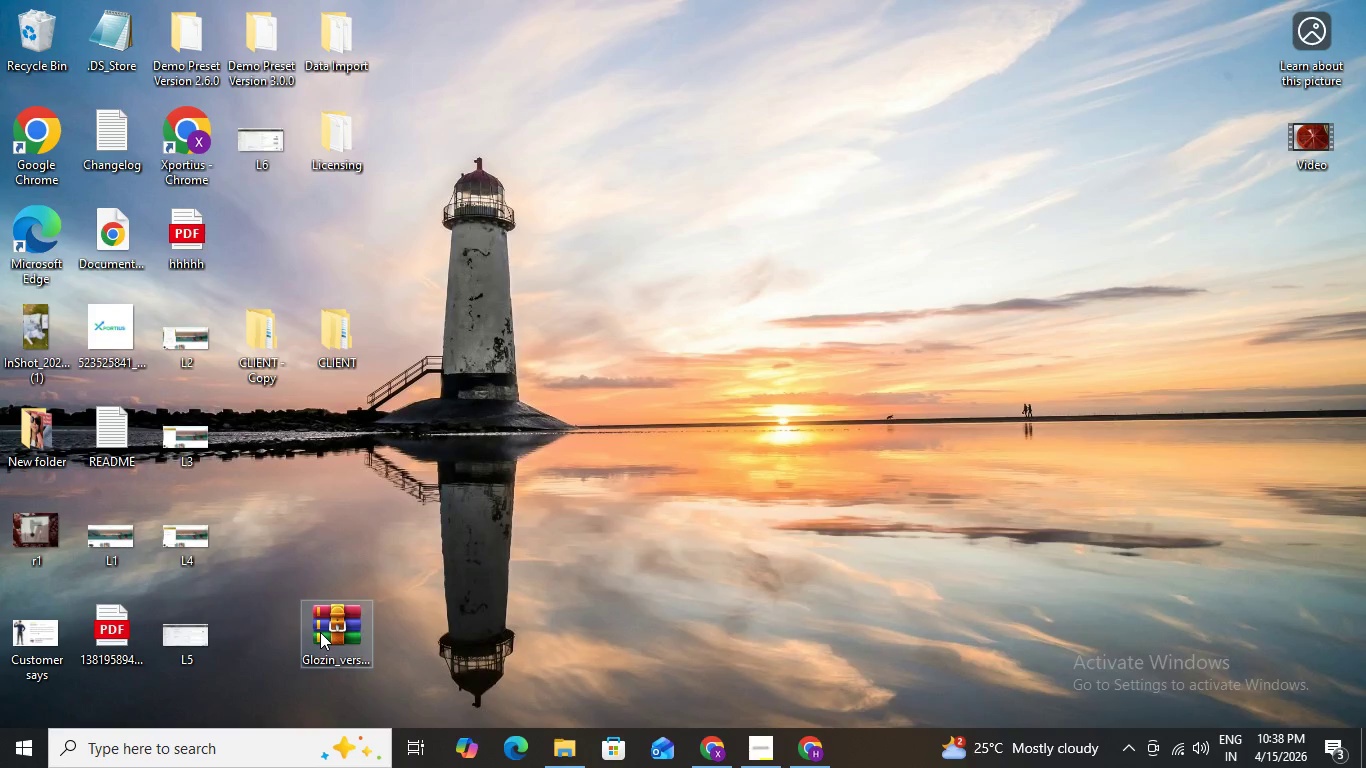 
left_click([320, 632])
 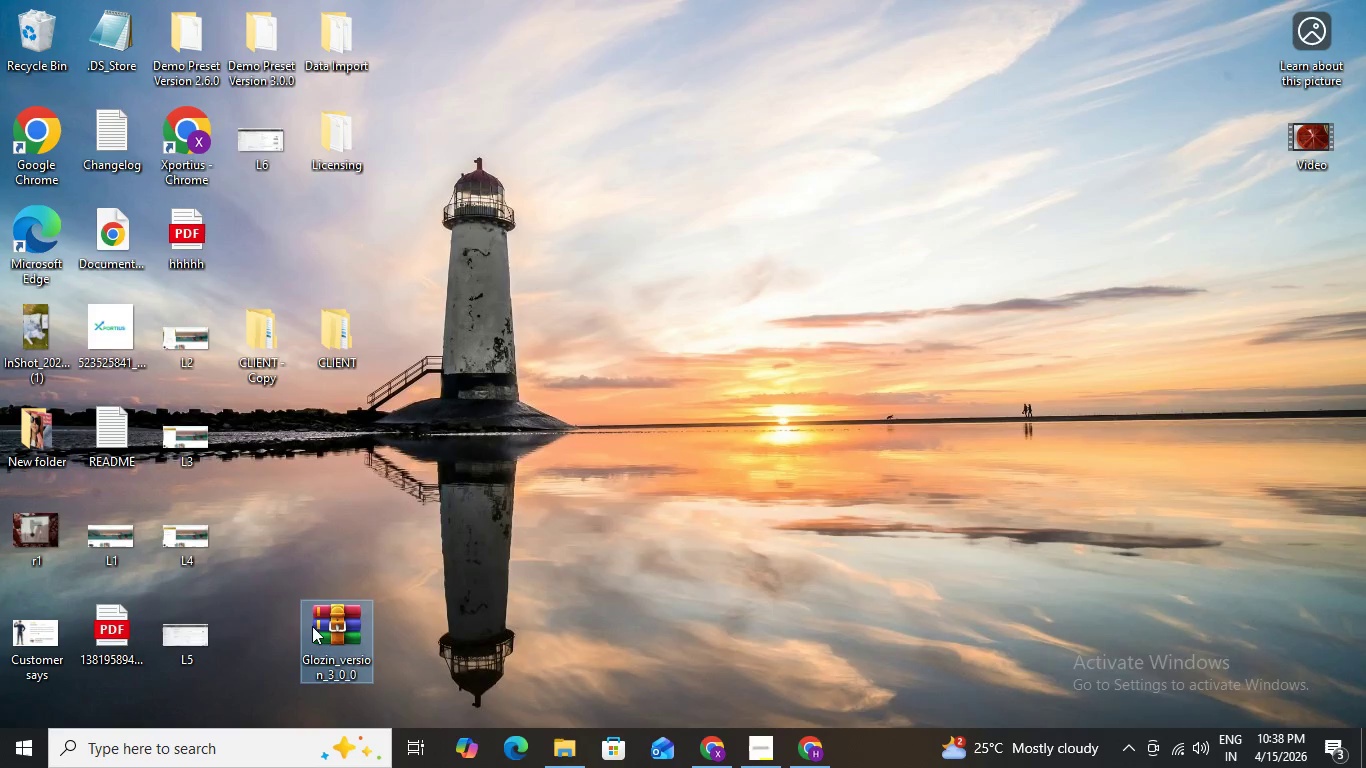 
key(Delete)
 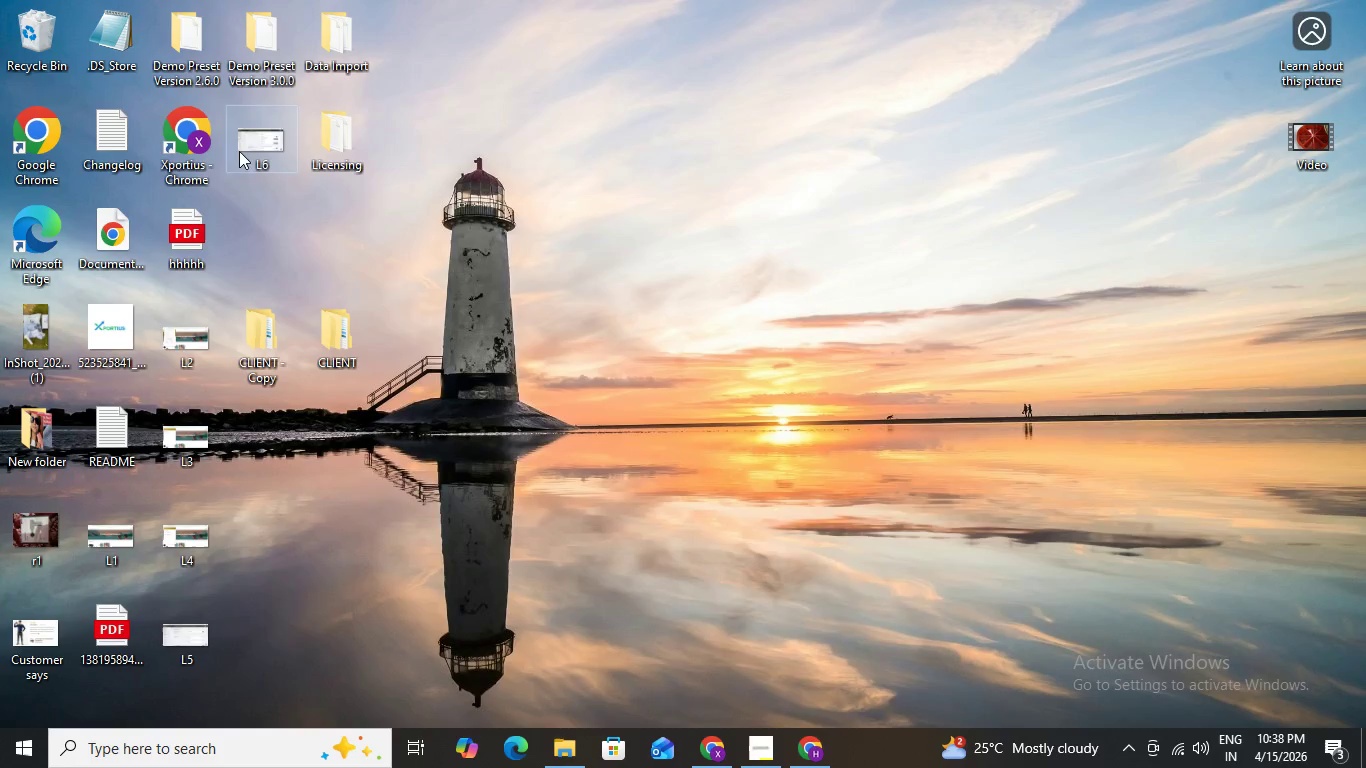 
left_click([171, 236])
 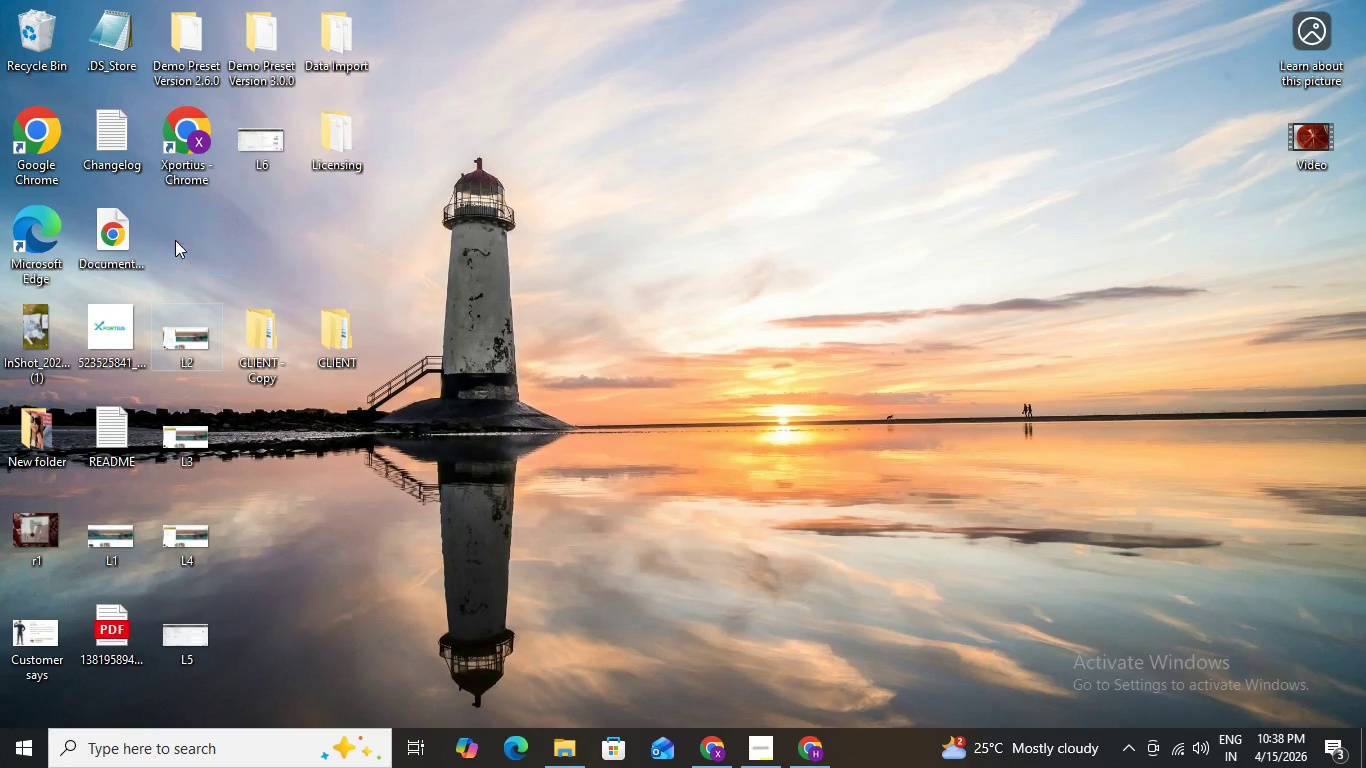 
key(Delete)
 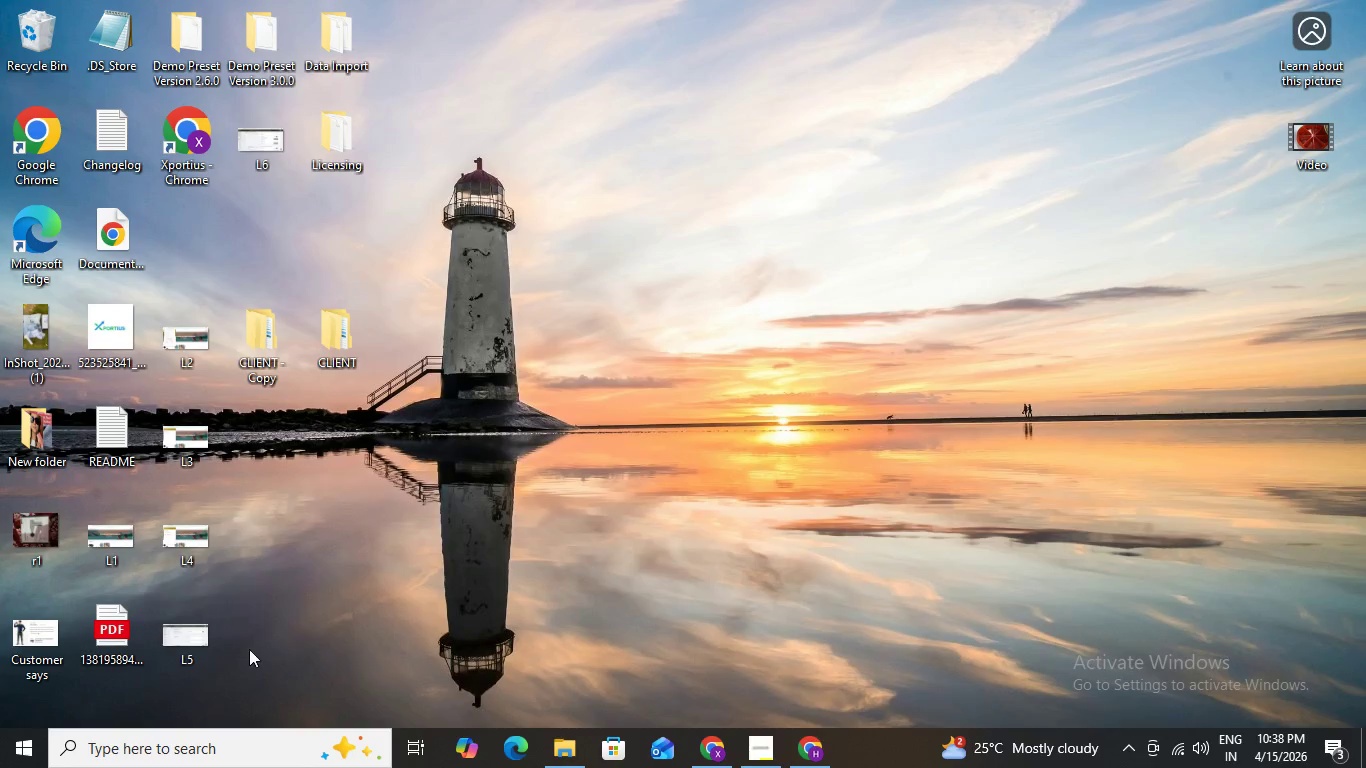 
left_click_drag(start_coordinate=[242, 657], to_coordinate=[31, 313])
 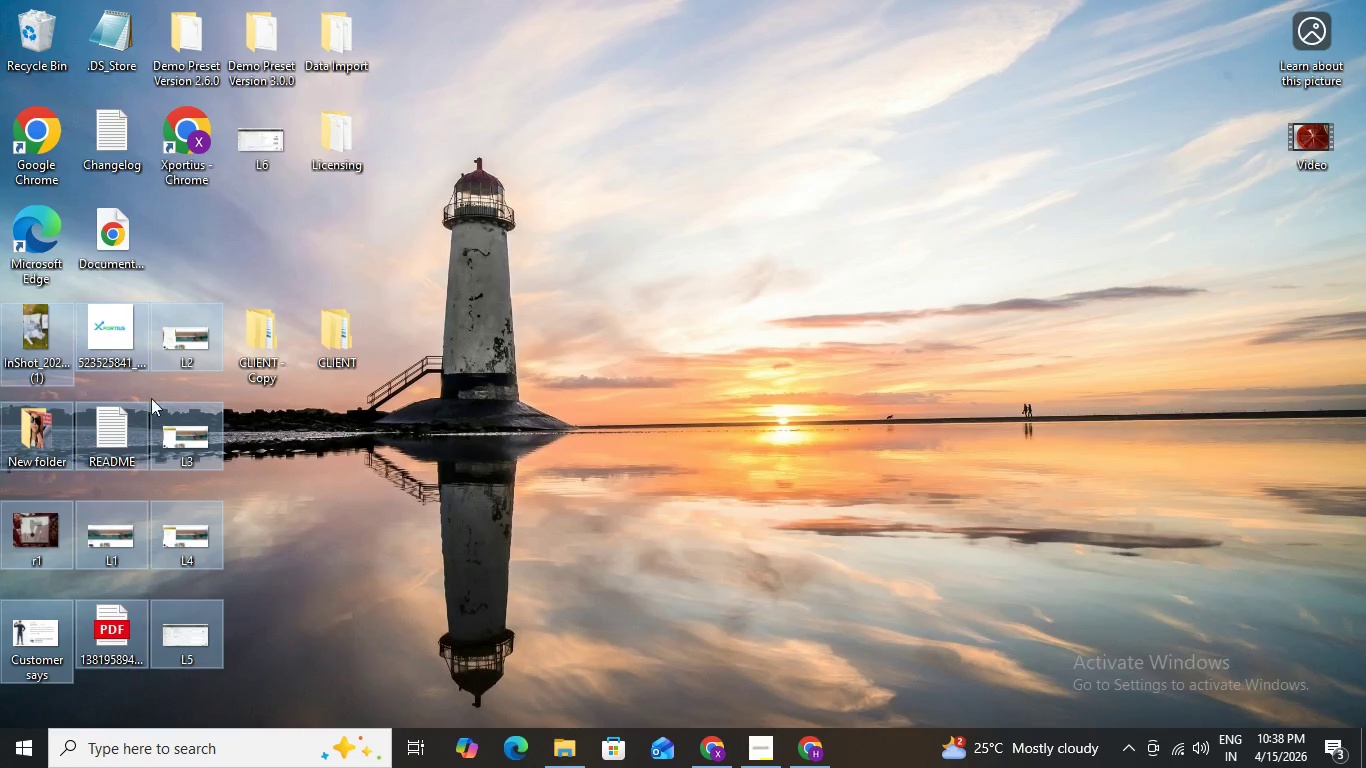 
key(Delete)
 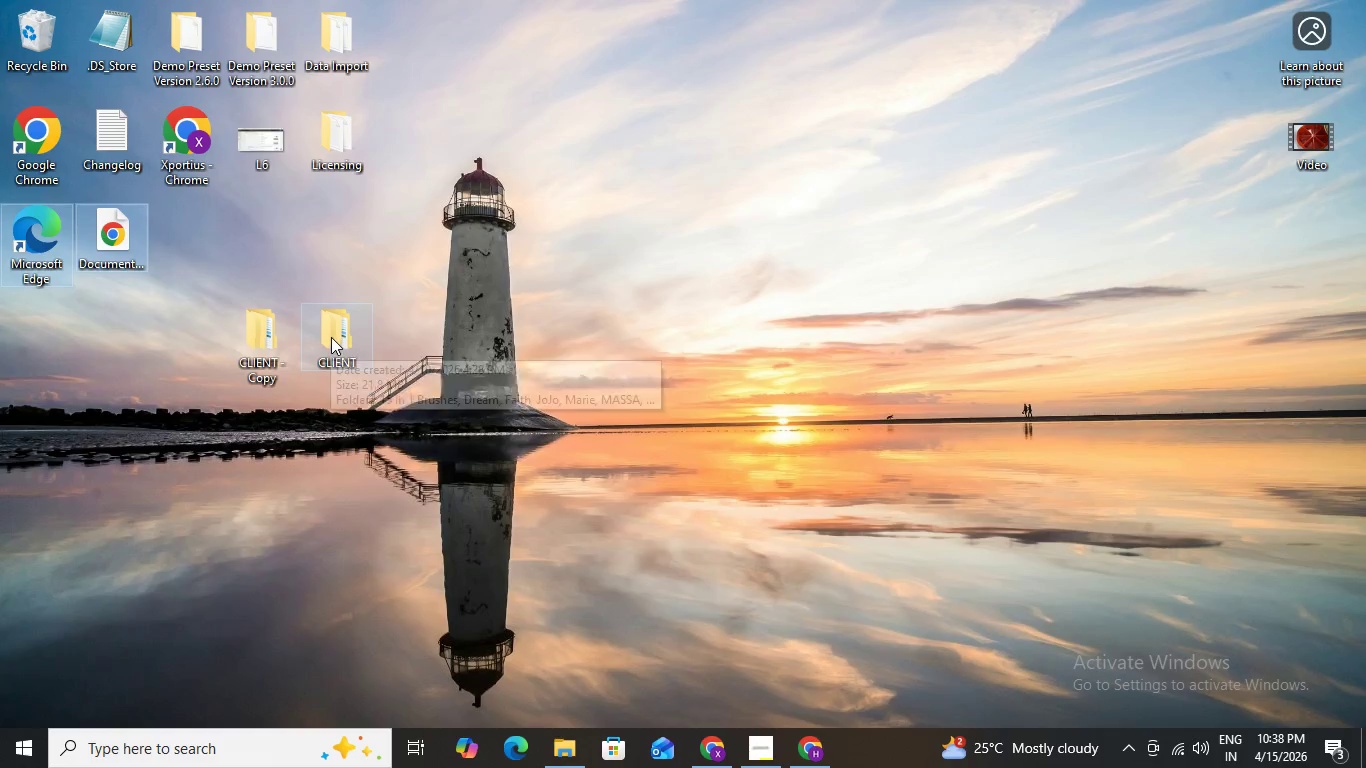 
left_click_drag(start_coordinate=[331, 337], to_coordinate=[1321, 228])
 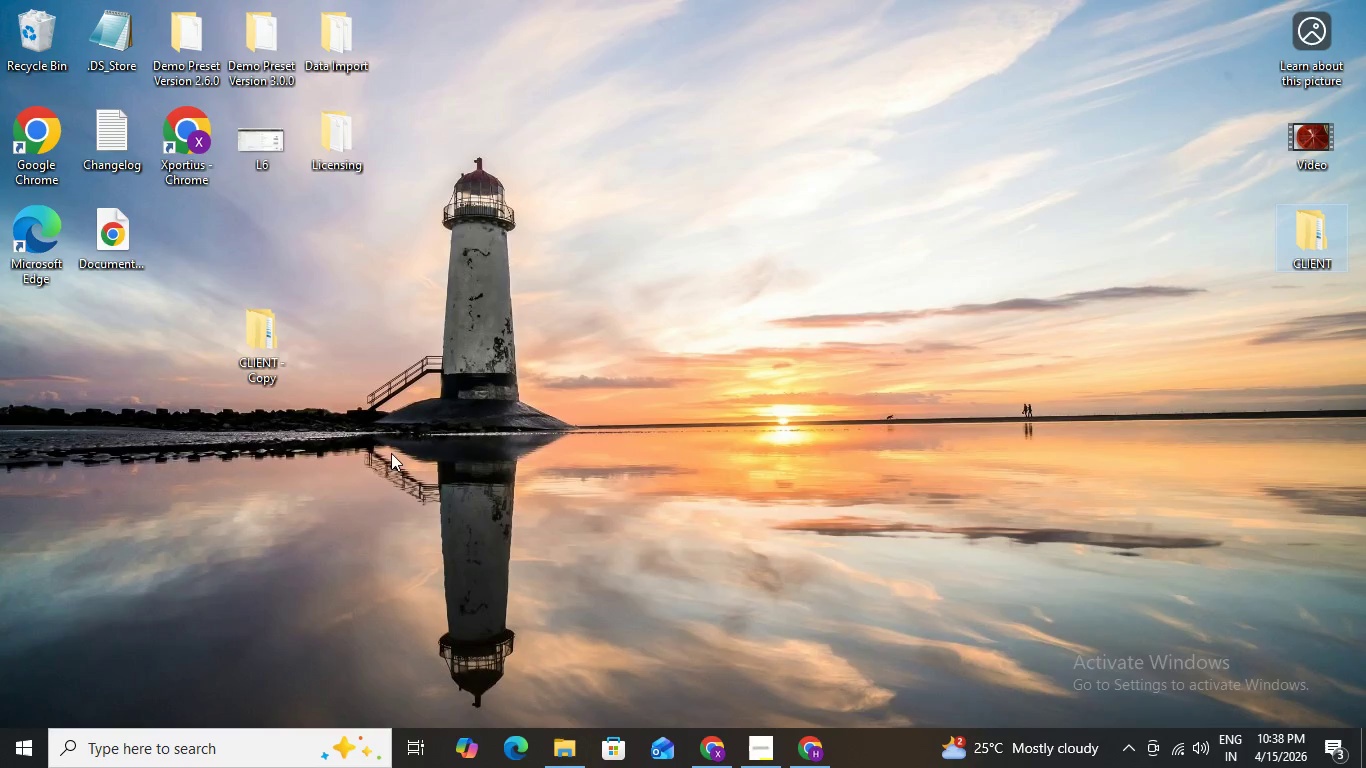 
left_click_drag(start_coordinate=[404, 435], to_coordinate=[91, 14])
 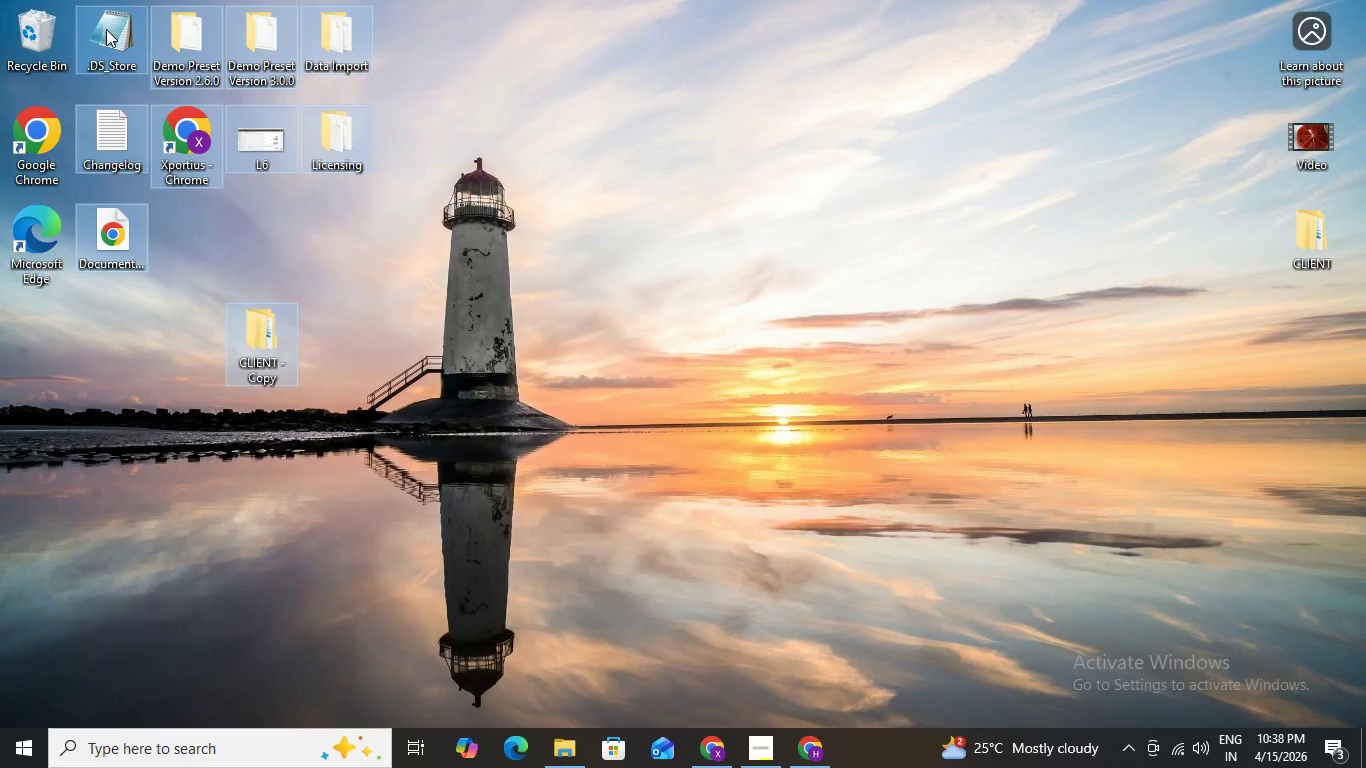 
key(Delete)
 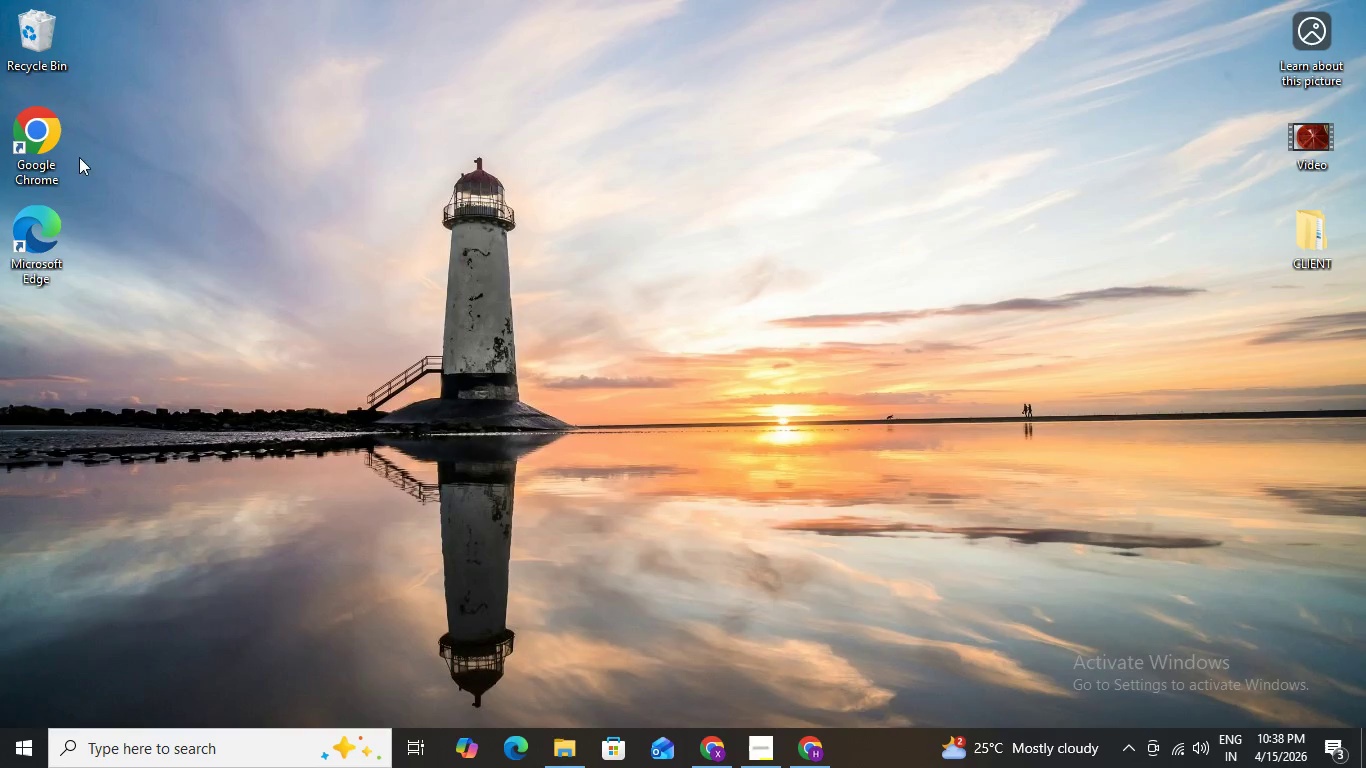 
wait(5.25)
 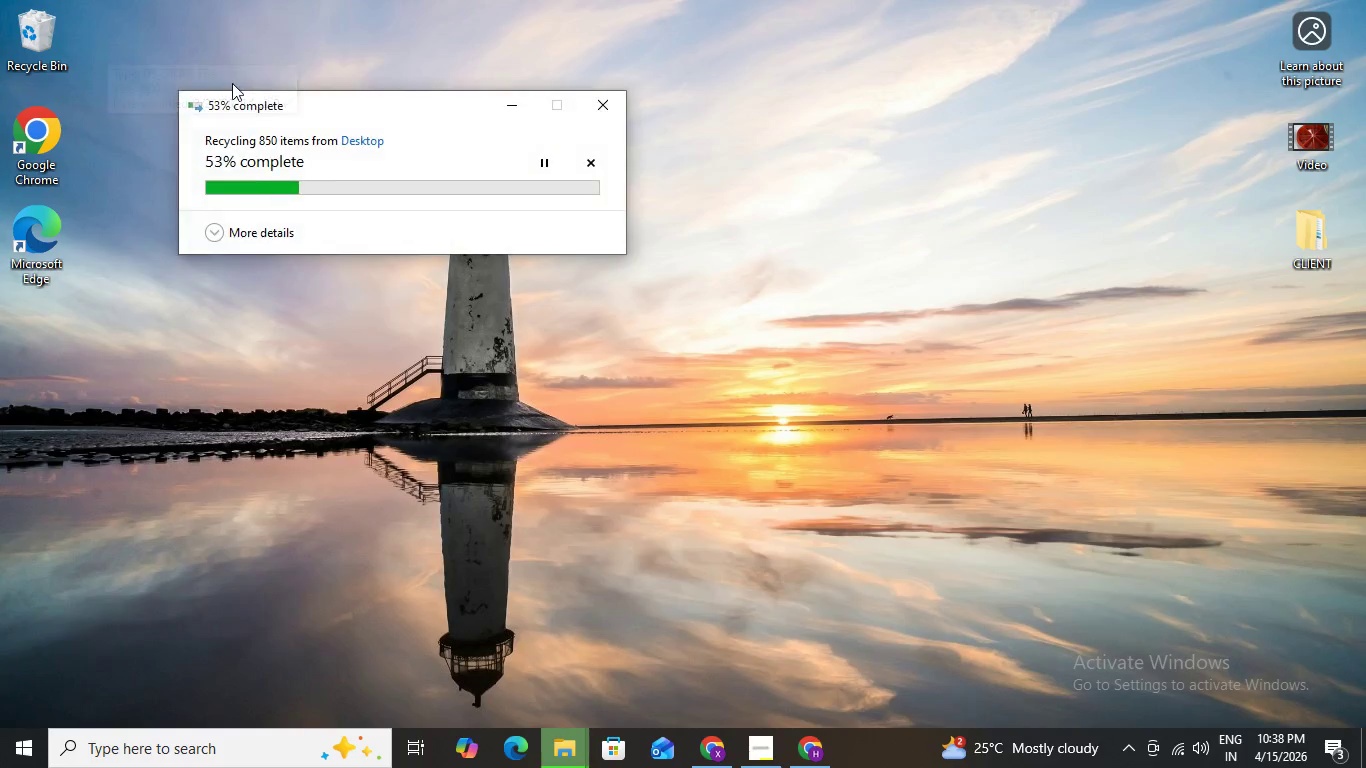 
left_click_drag(start_coordinate=[43, 269], to_coordinate=[120, 63])
 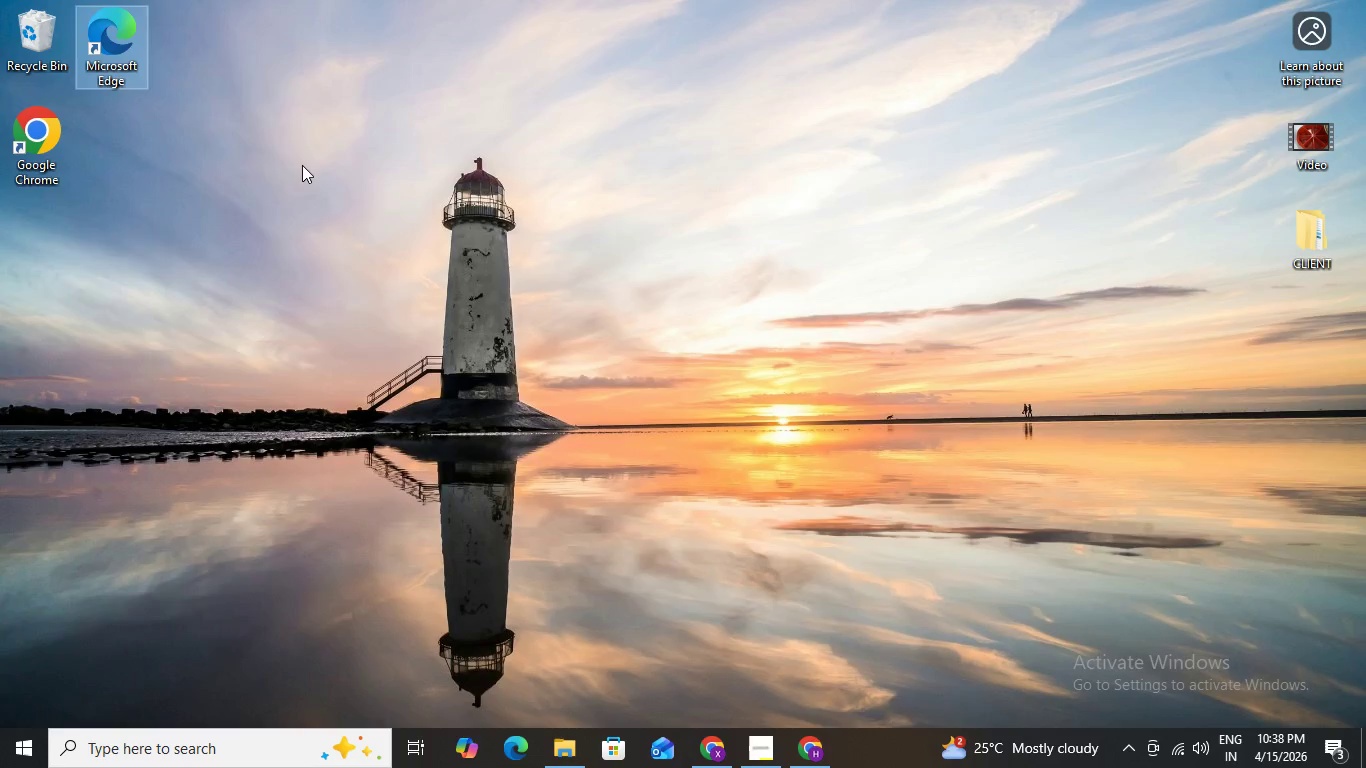 
left_click([302, 165])
 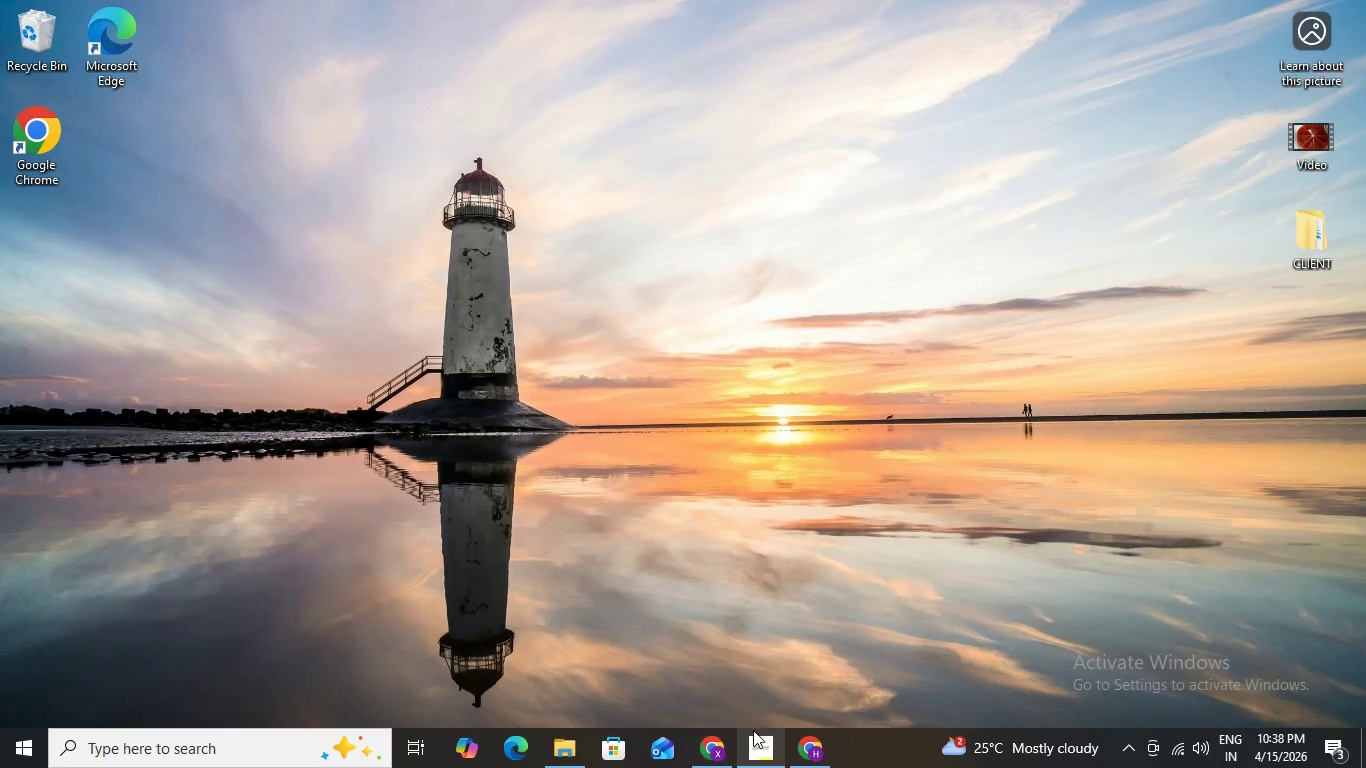 
mouse_move([779, 743])
 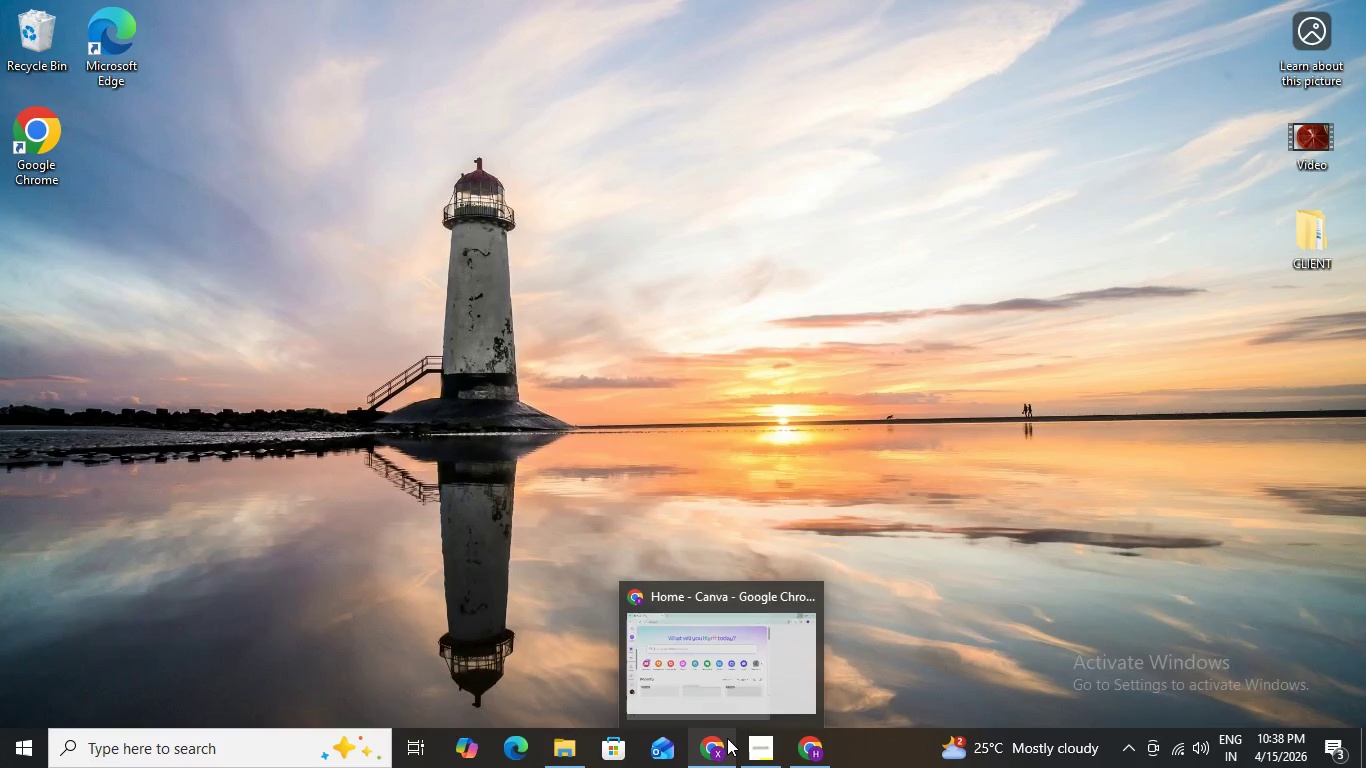 
left_click([727, 738])
 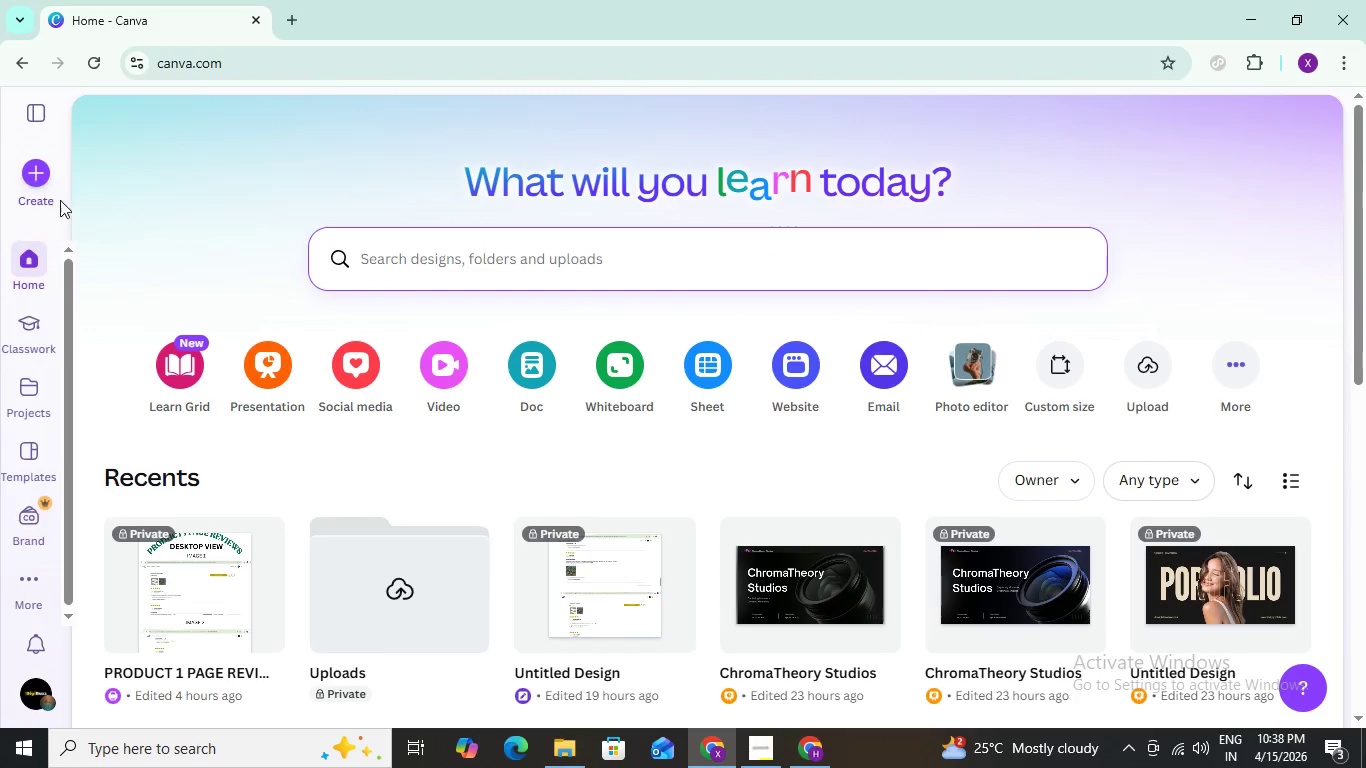 
left_click([31, 186])
 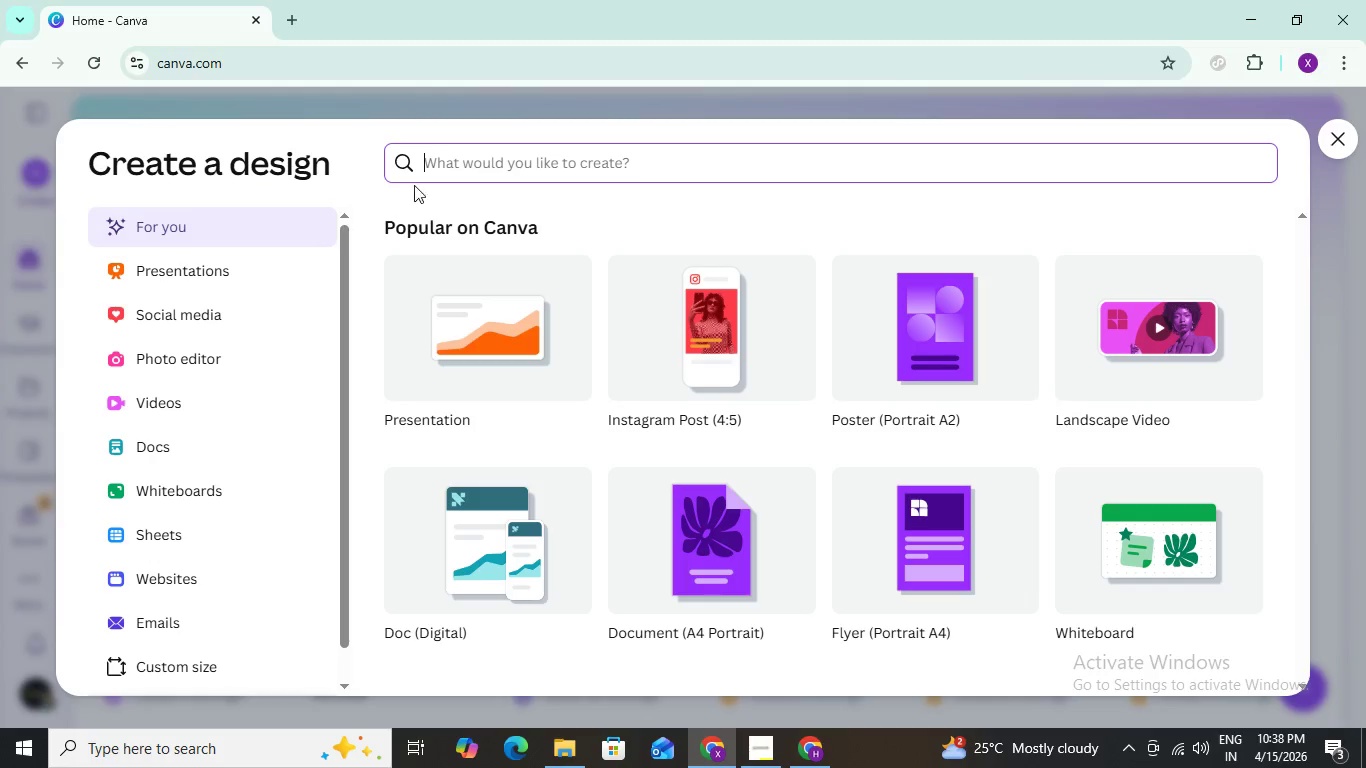 
type(log)
 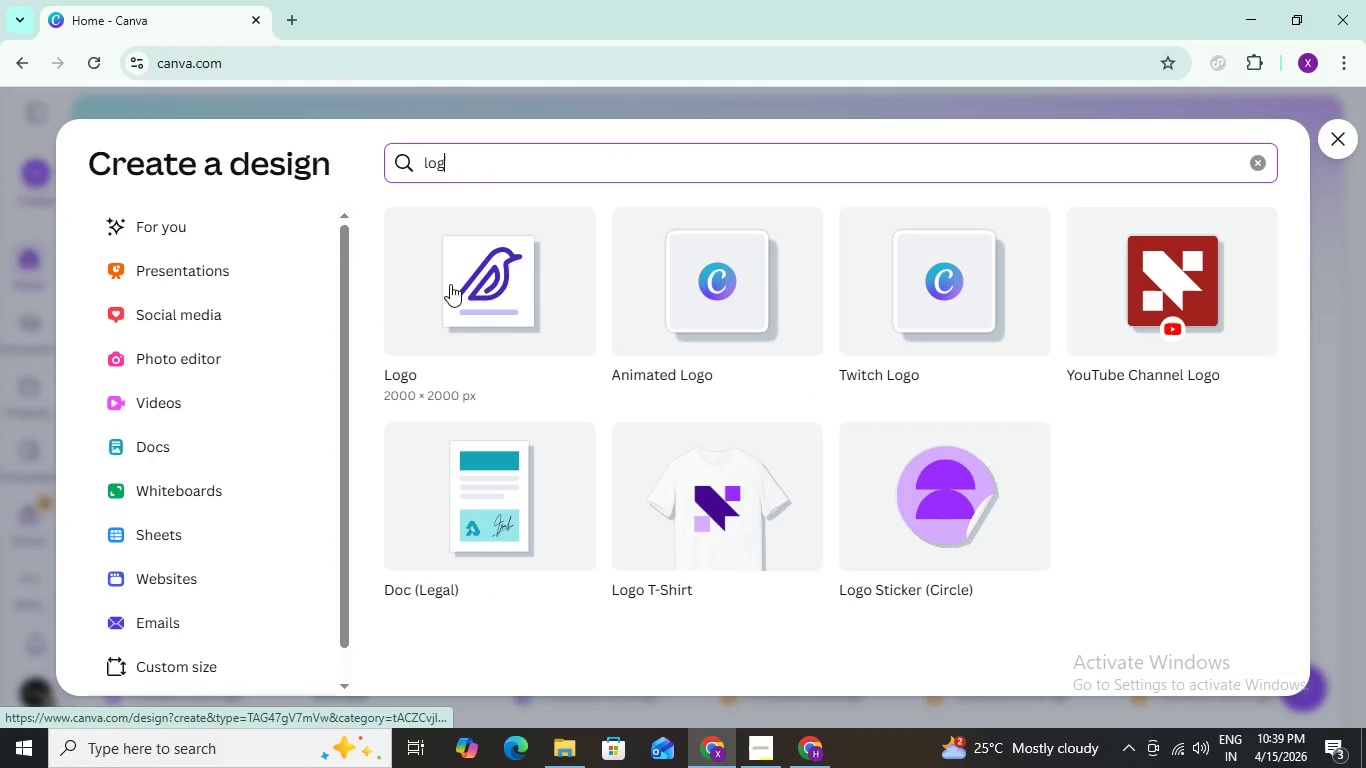 
left_click([478, 284])
 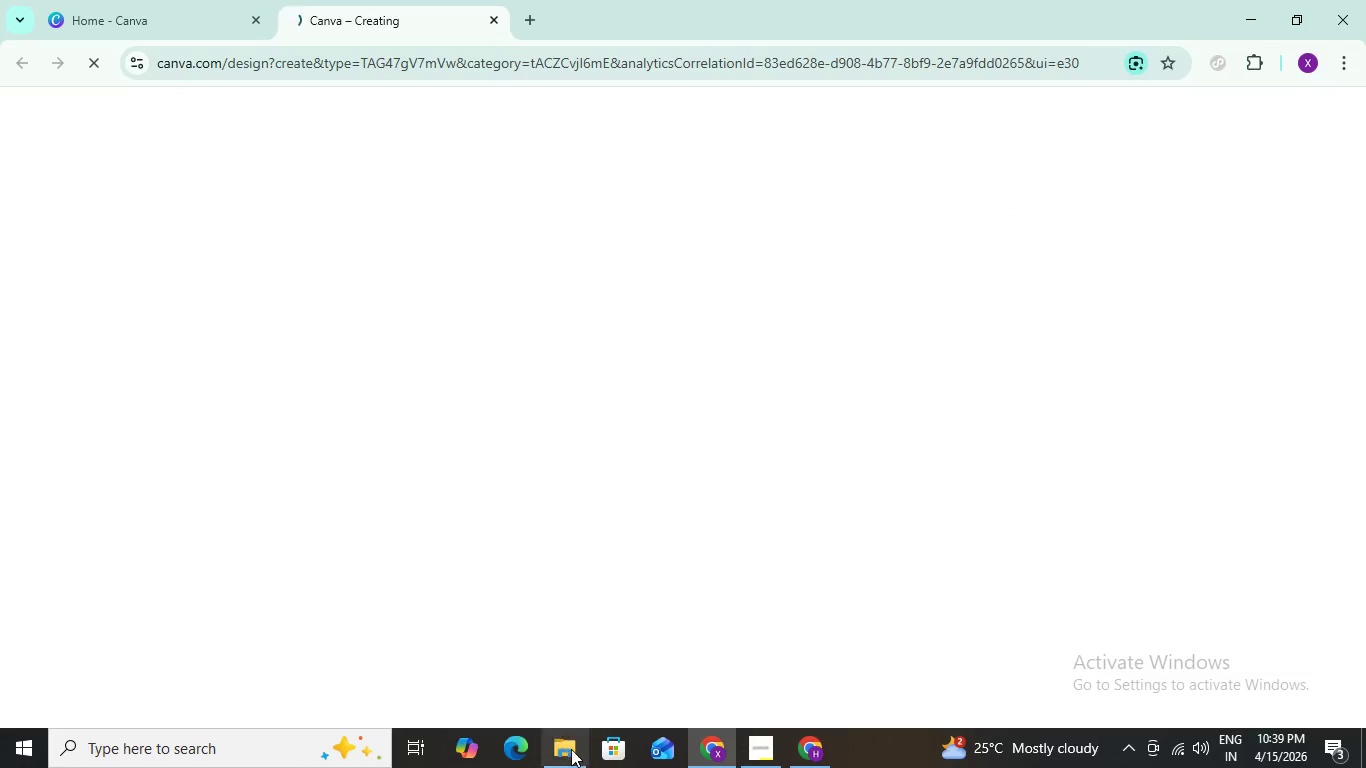 
left_click([571, 749])
 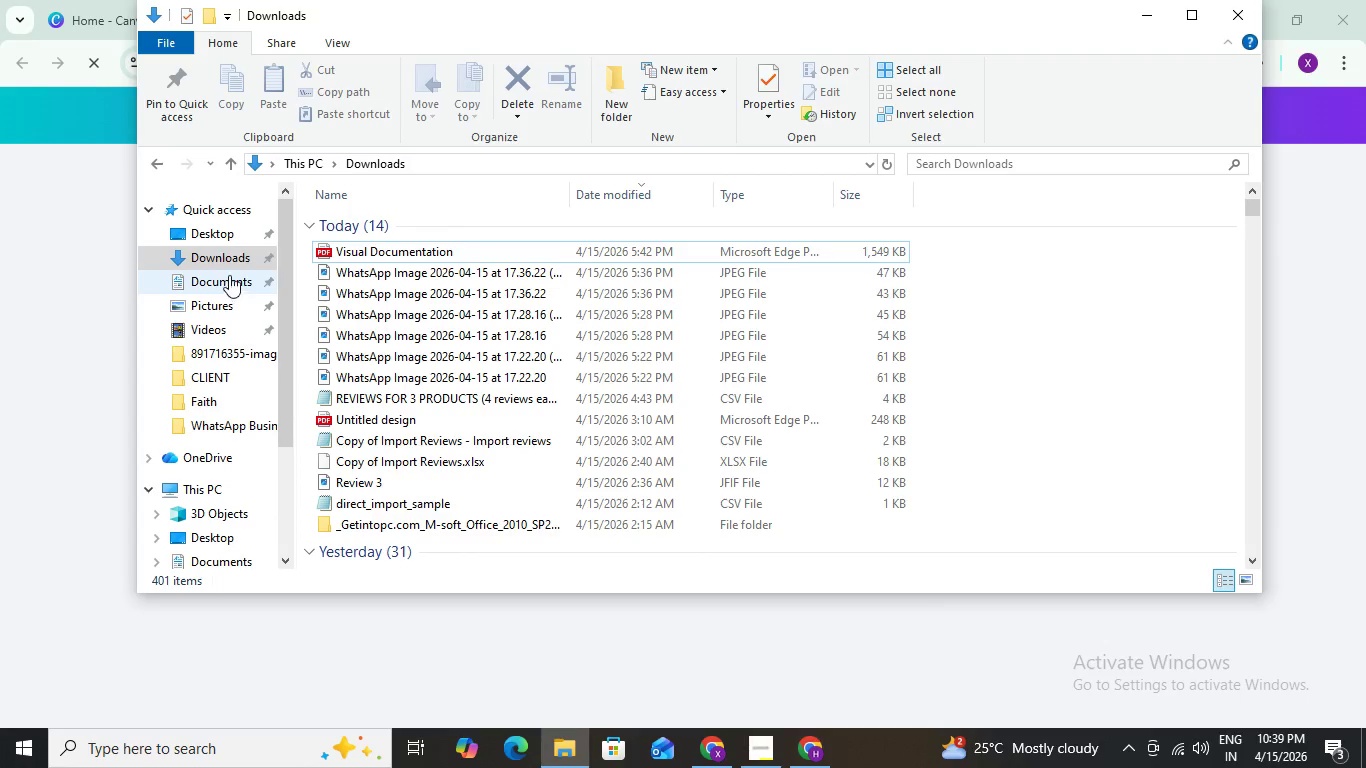 
left_click([228, 248])
 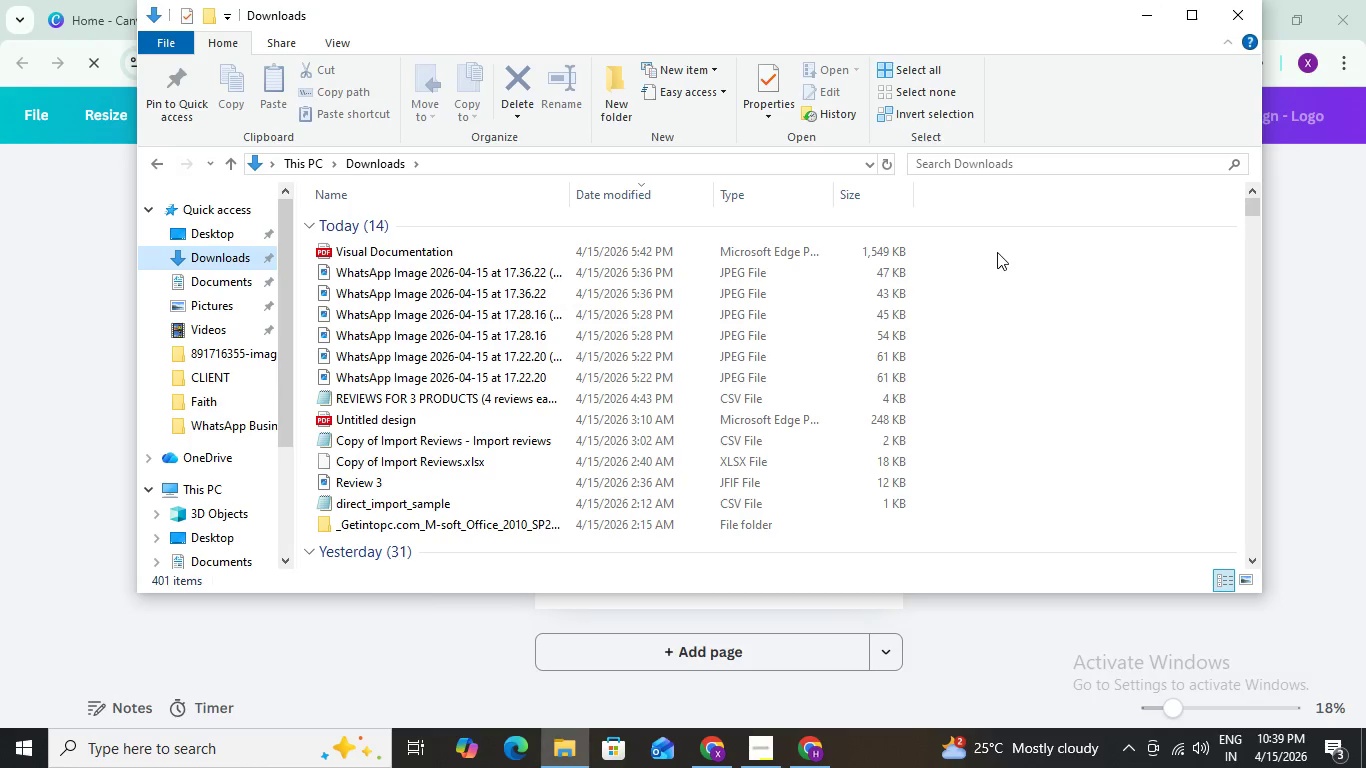 
left_click_drag(start_coordinate=[988, 251], to_coordinate=[775, 507])
 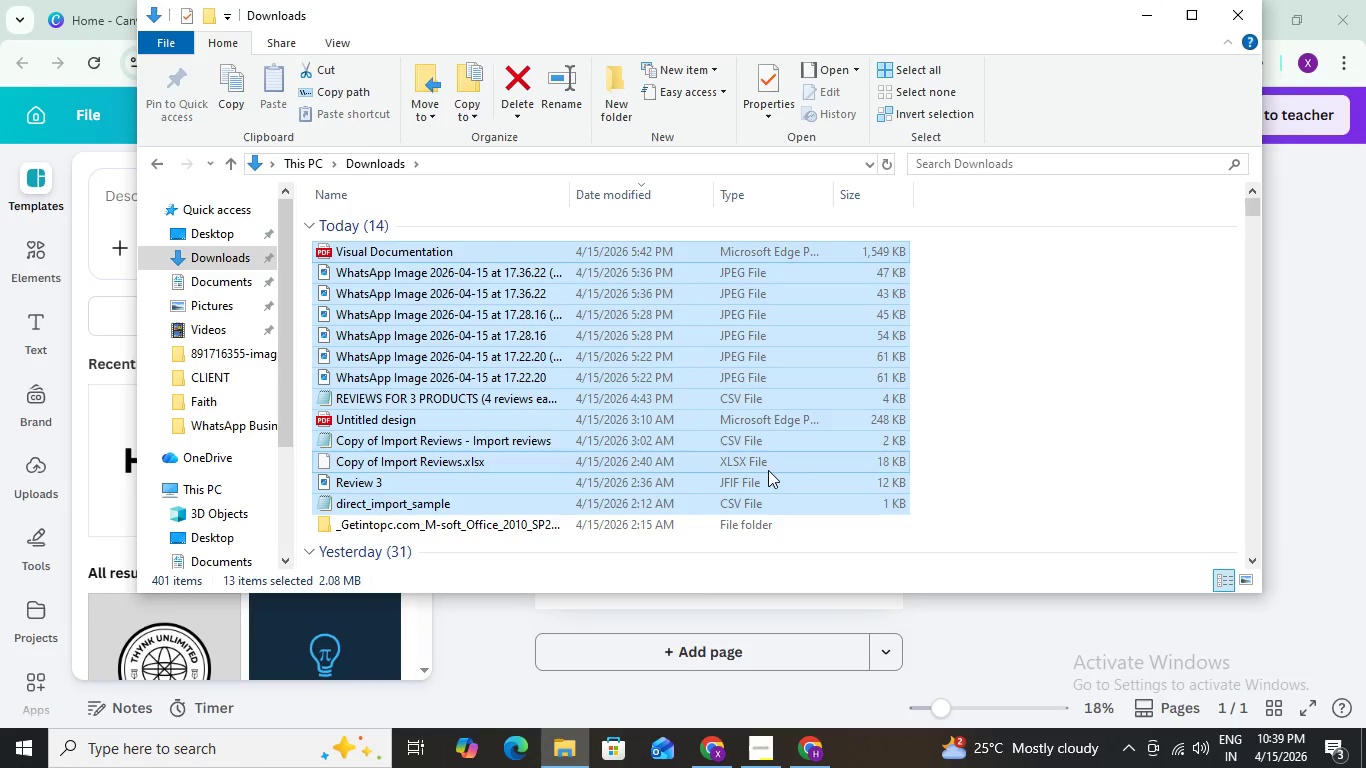 
key(Delete)
 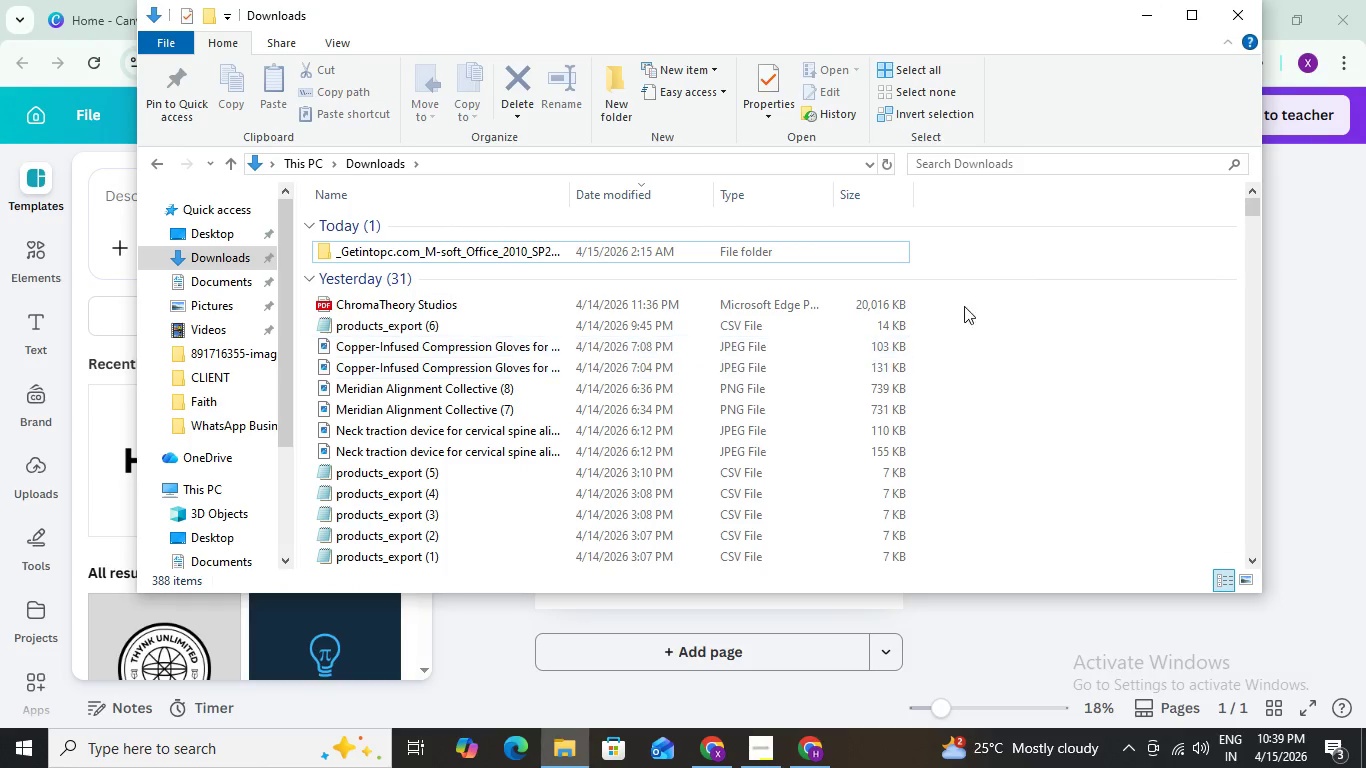 
left_click([1025, 299])
 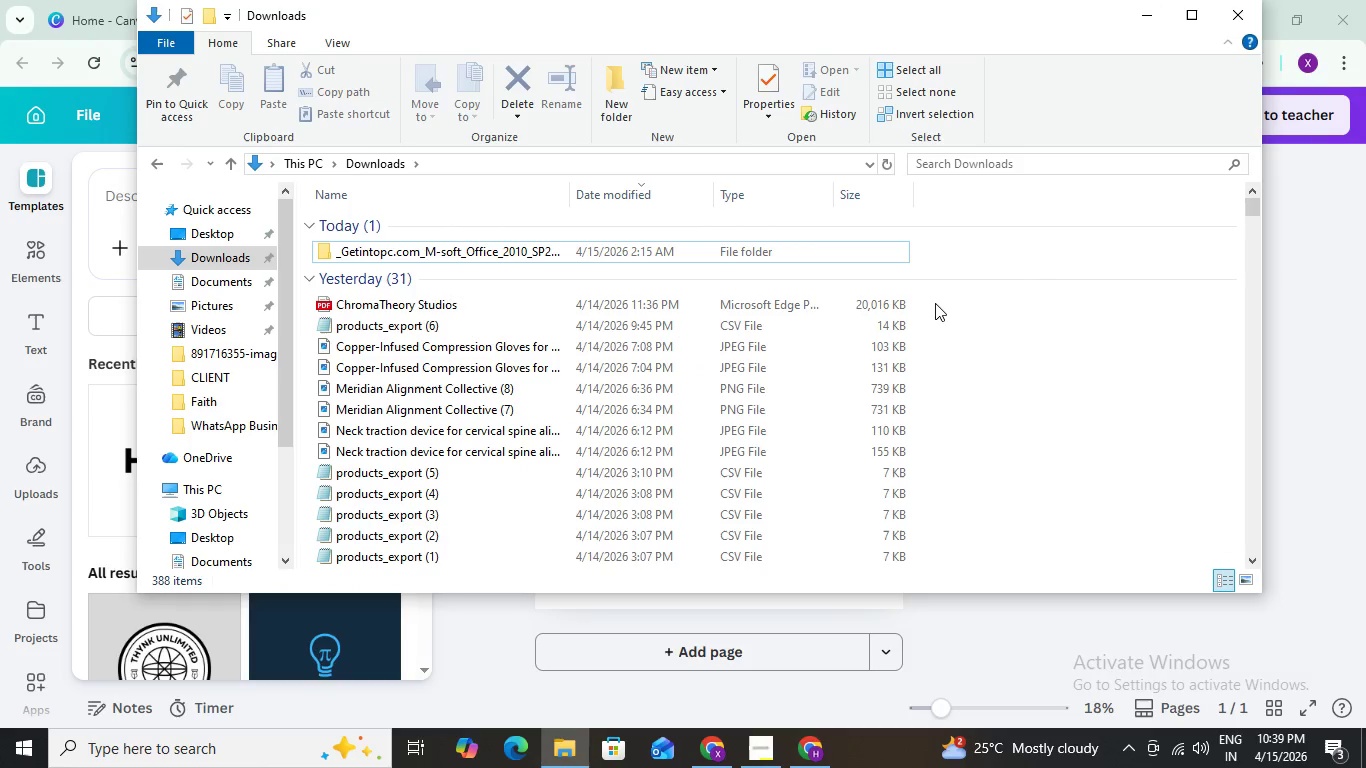 
left_click_drag(start_coordinate=[936, 302], to_coordinate=[912, 302])
 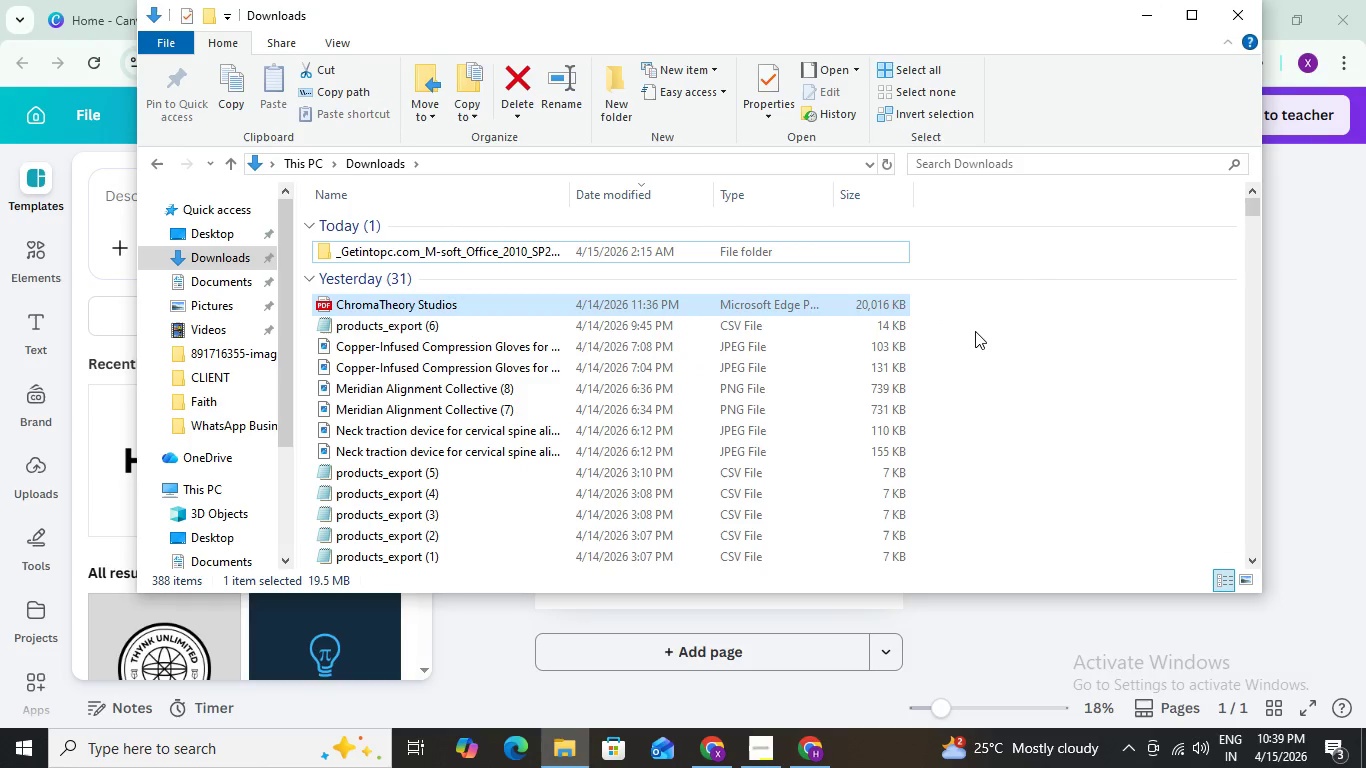 
left_click([975, 331])
 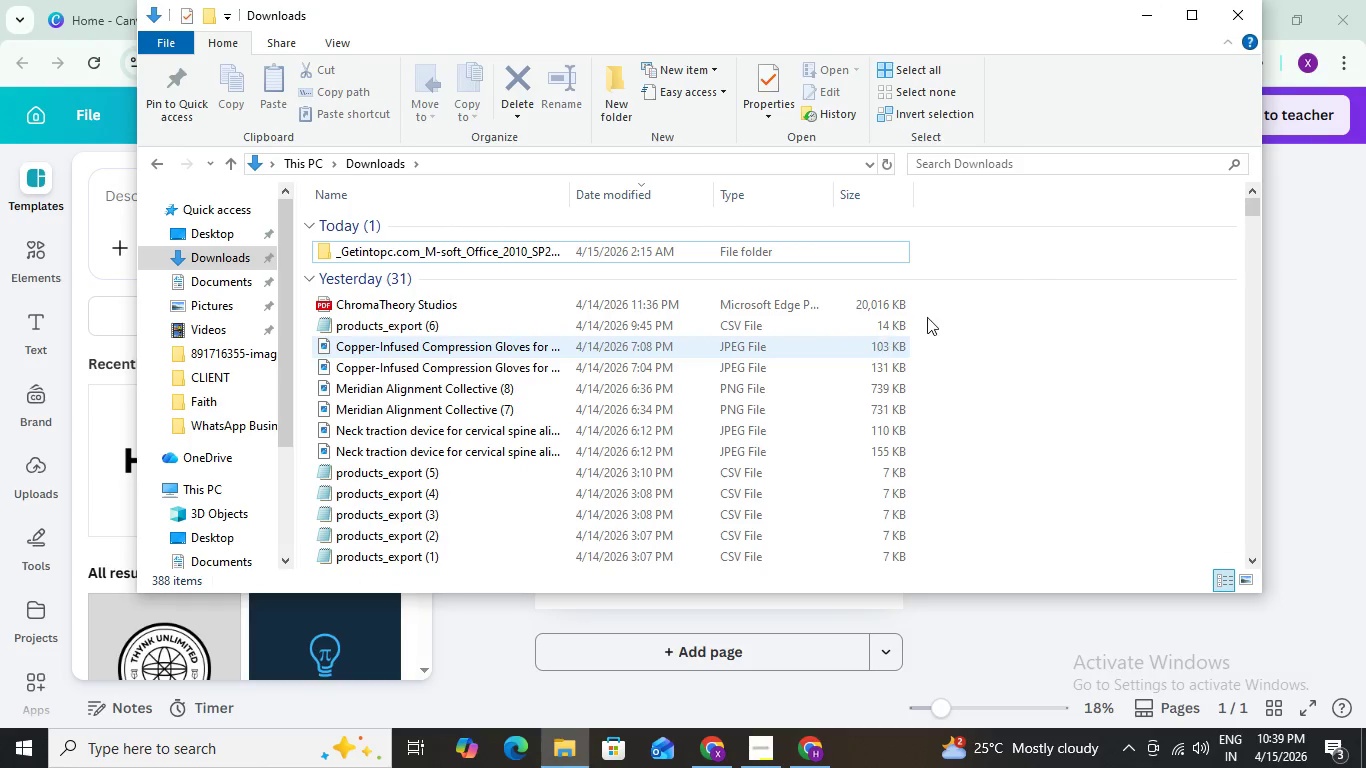 
scroll: coordinate [931, 300], scroll_direction: up, amount: 3.0
 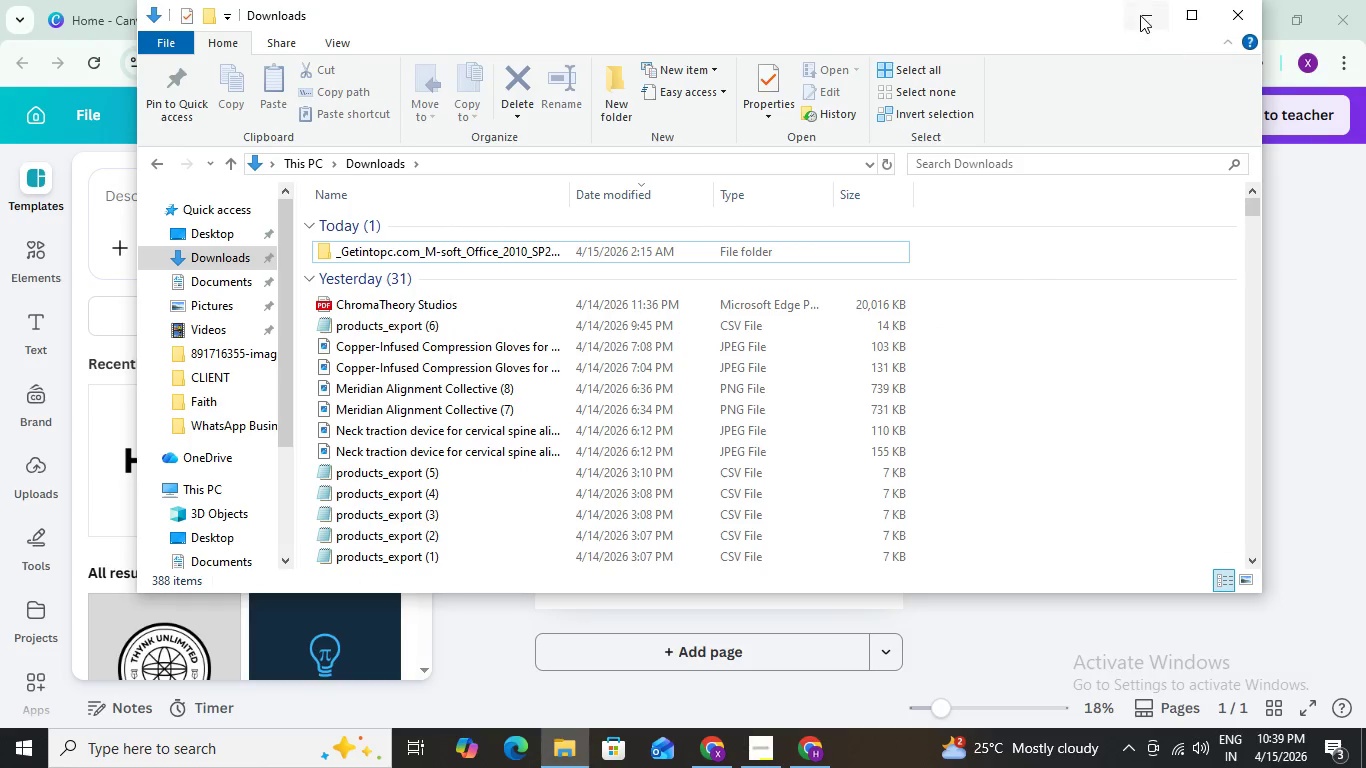 
left_click([1140, 9])
 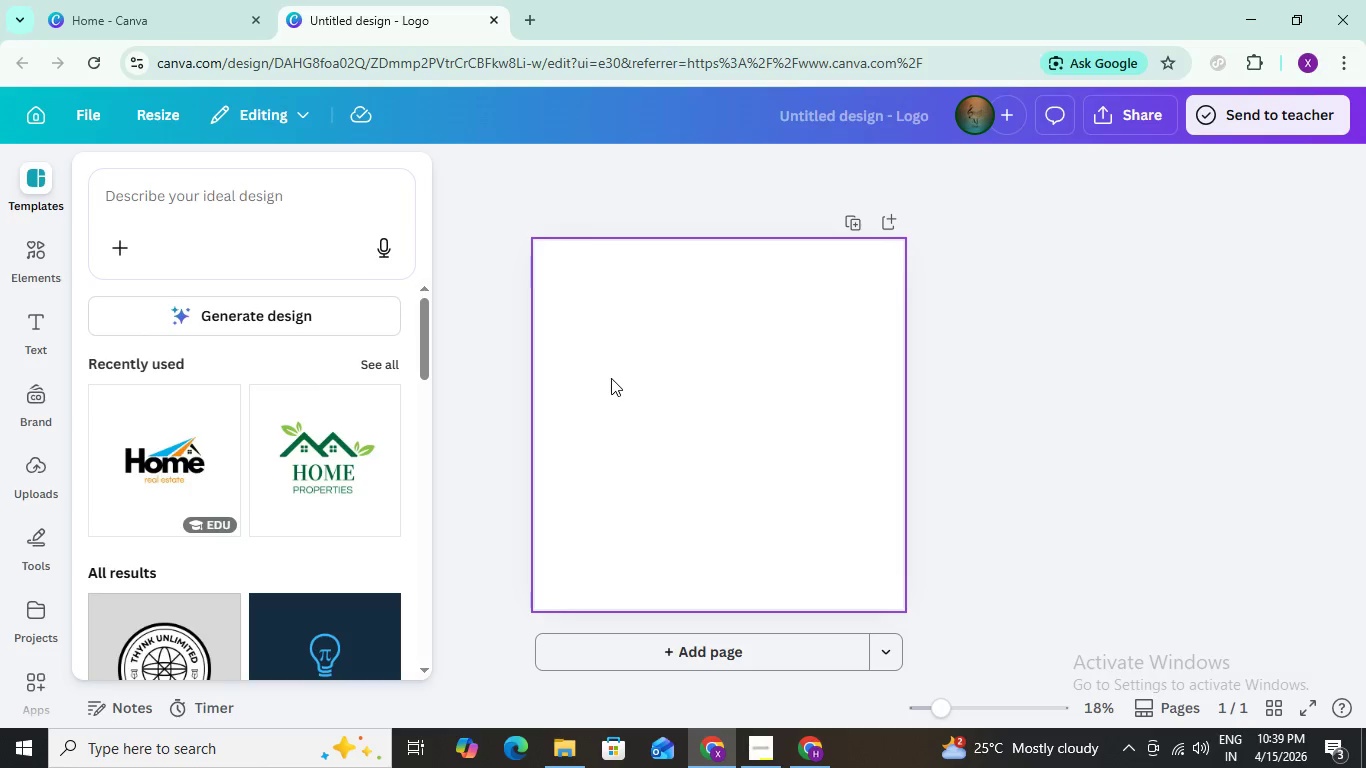 
left_click([611, 378])
 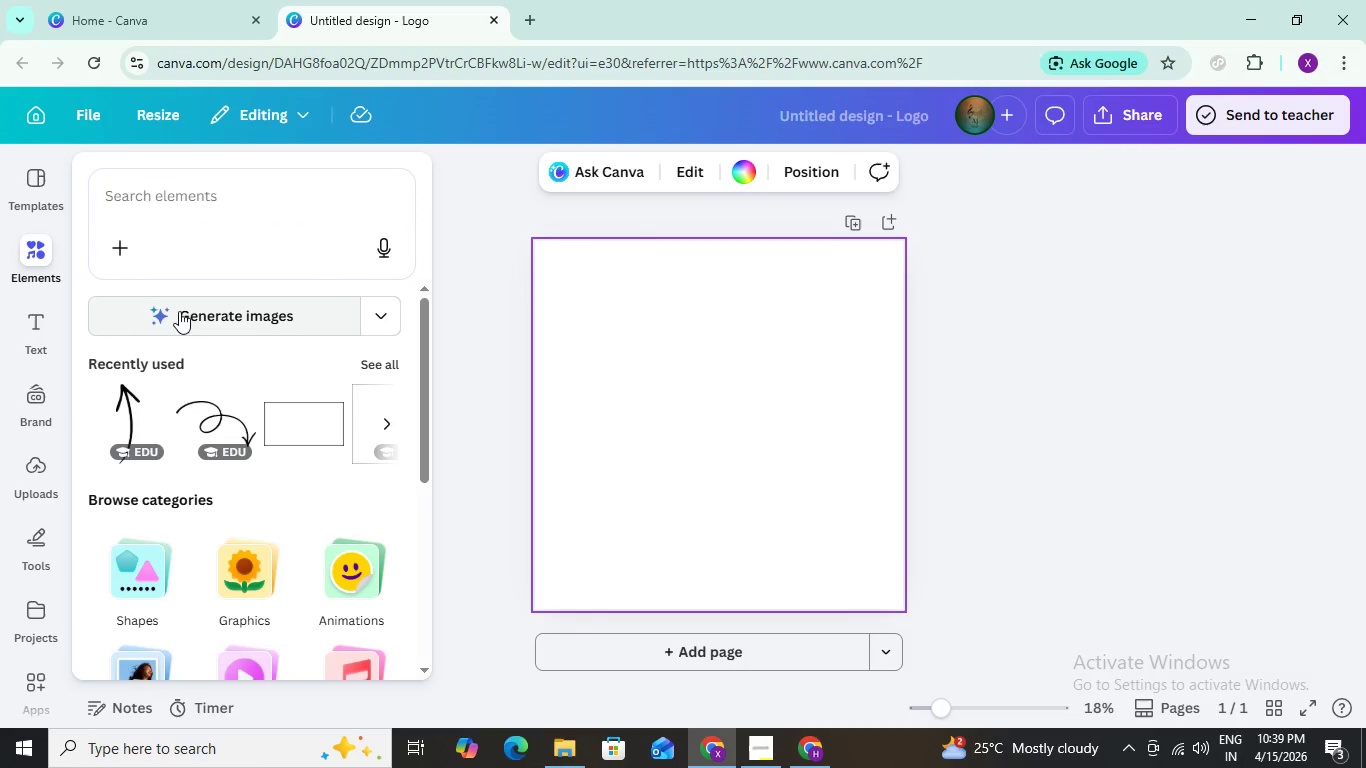 
wait(11.27)
 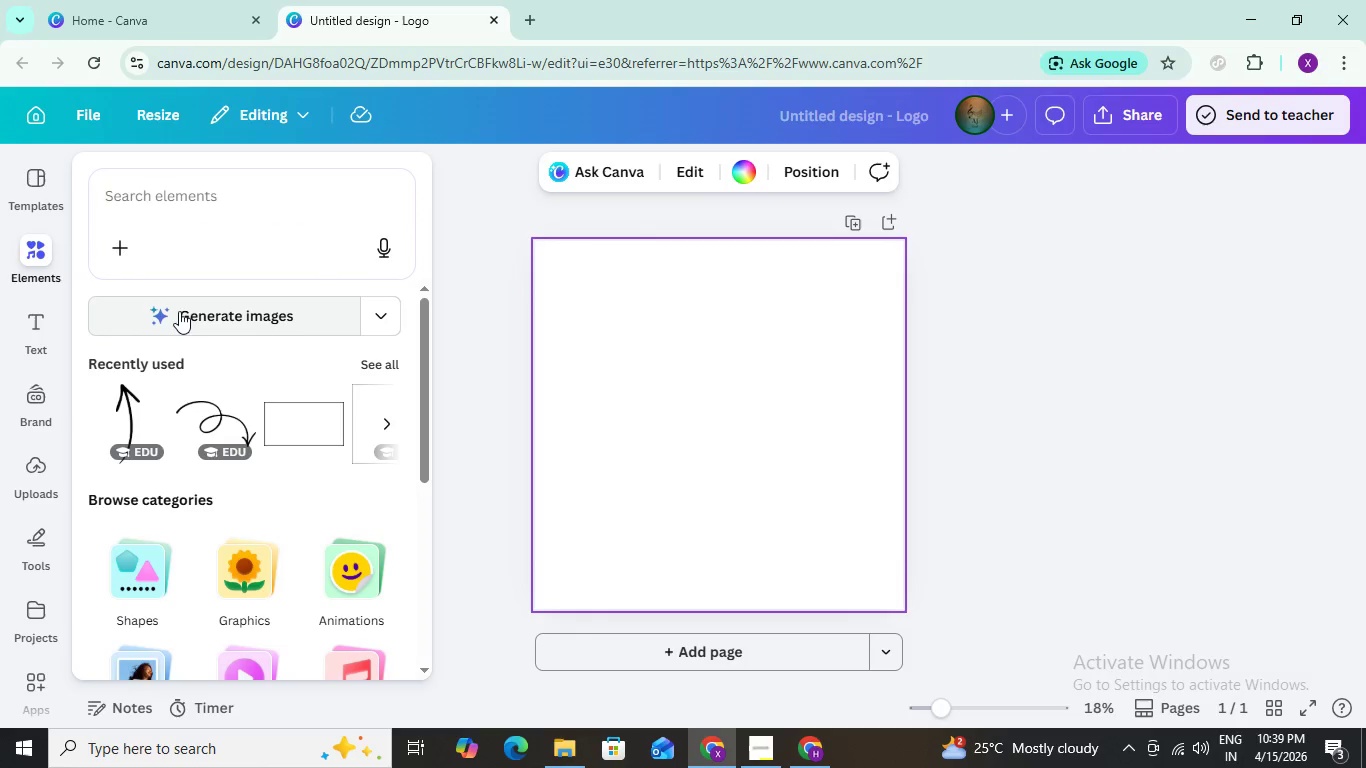 
left_click([170, 207])
 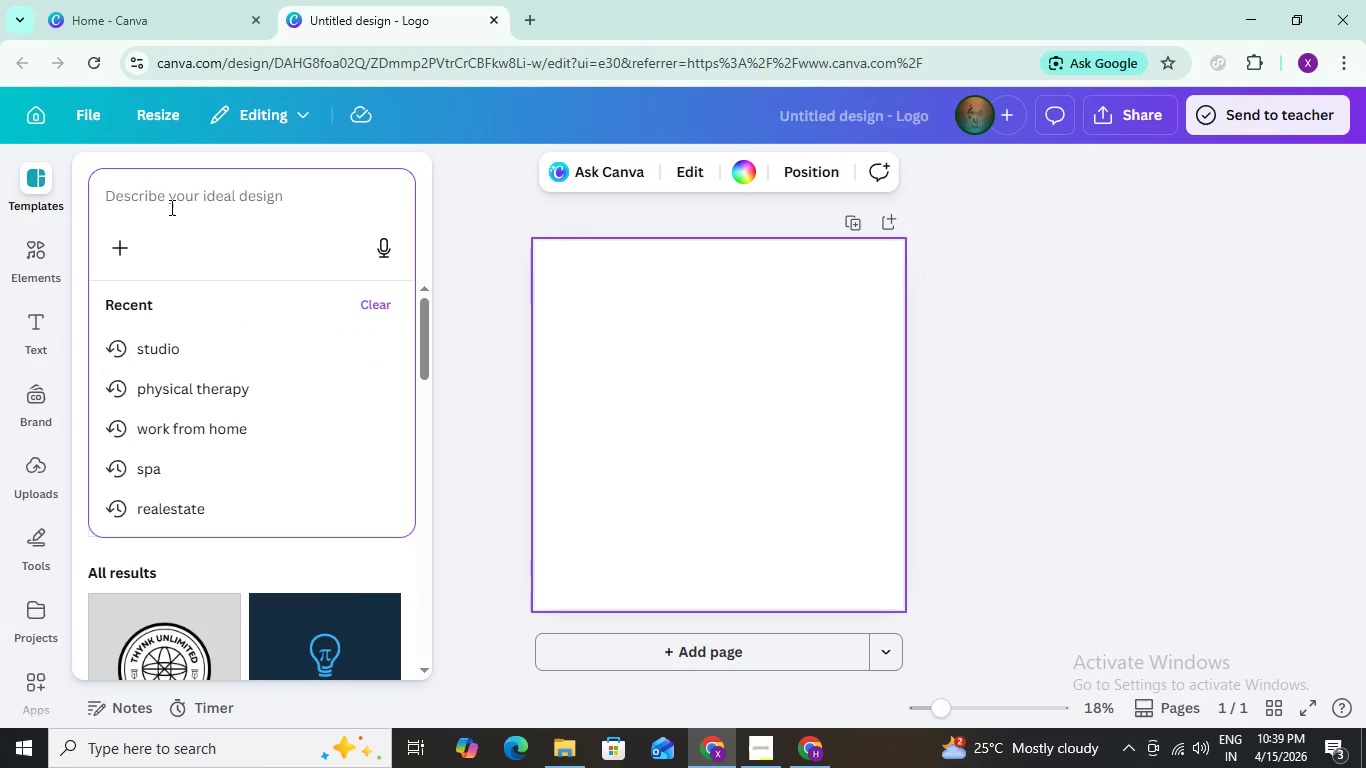 
key(Control+V)
 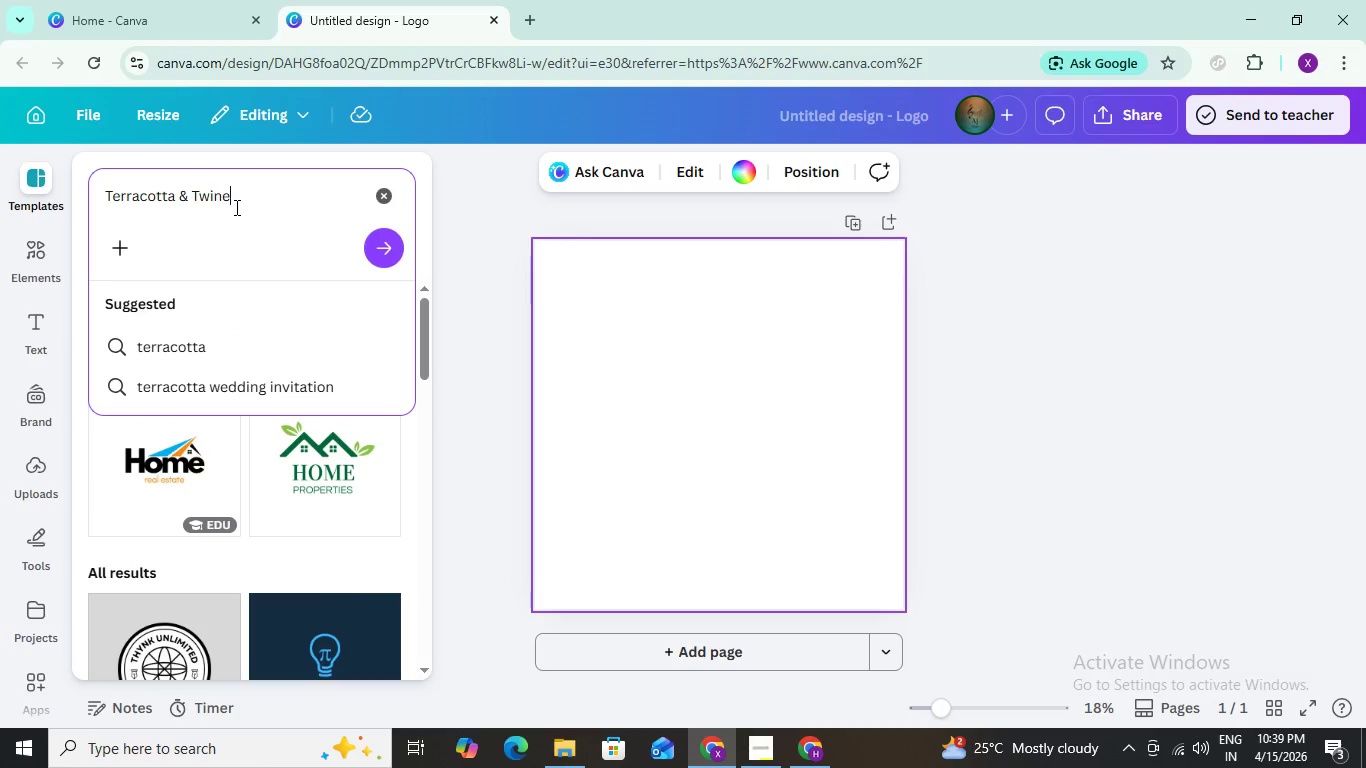 
key(Enter)
 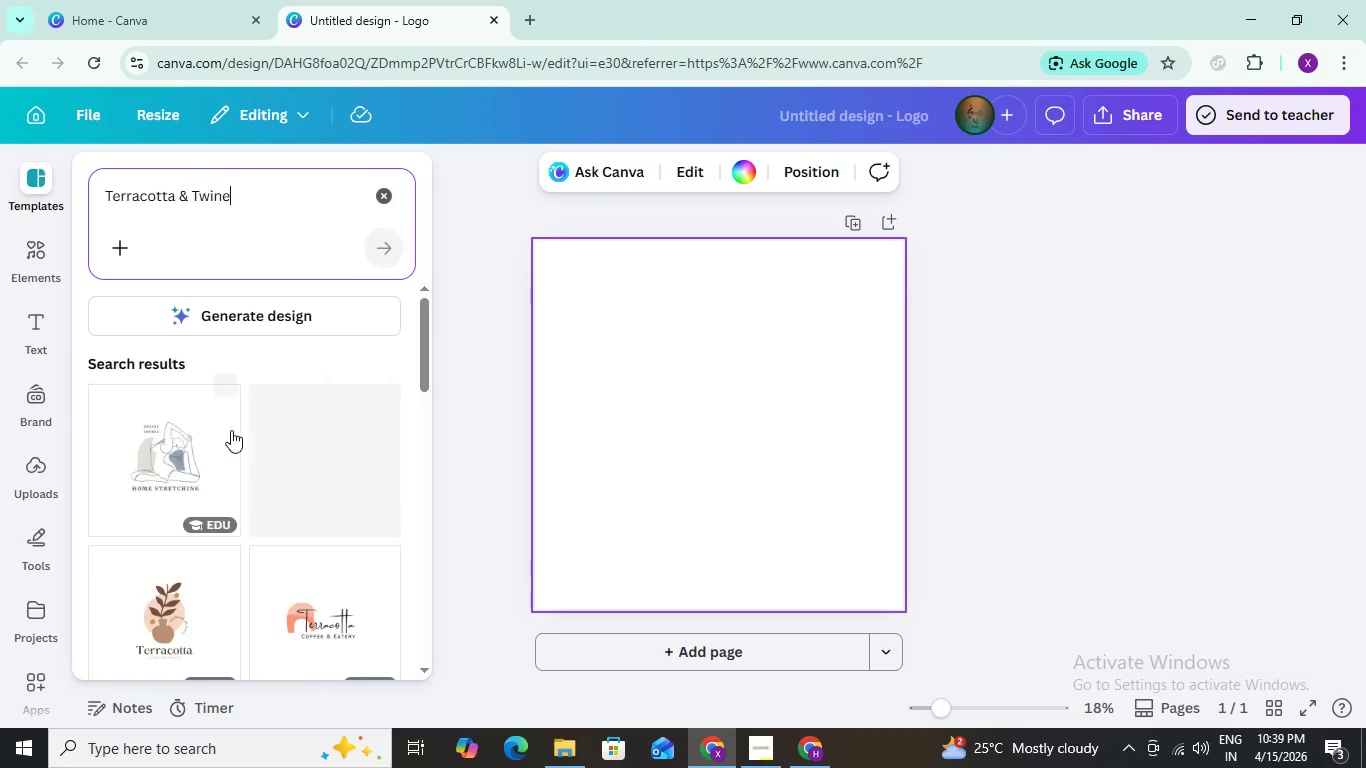 
mouse_move([219, 484])
 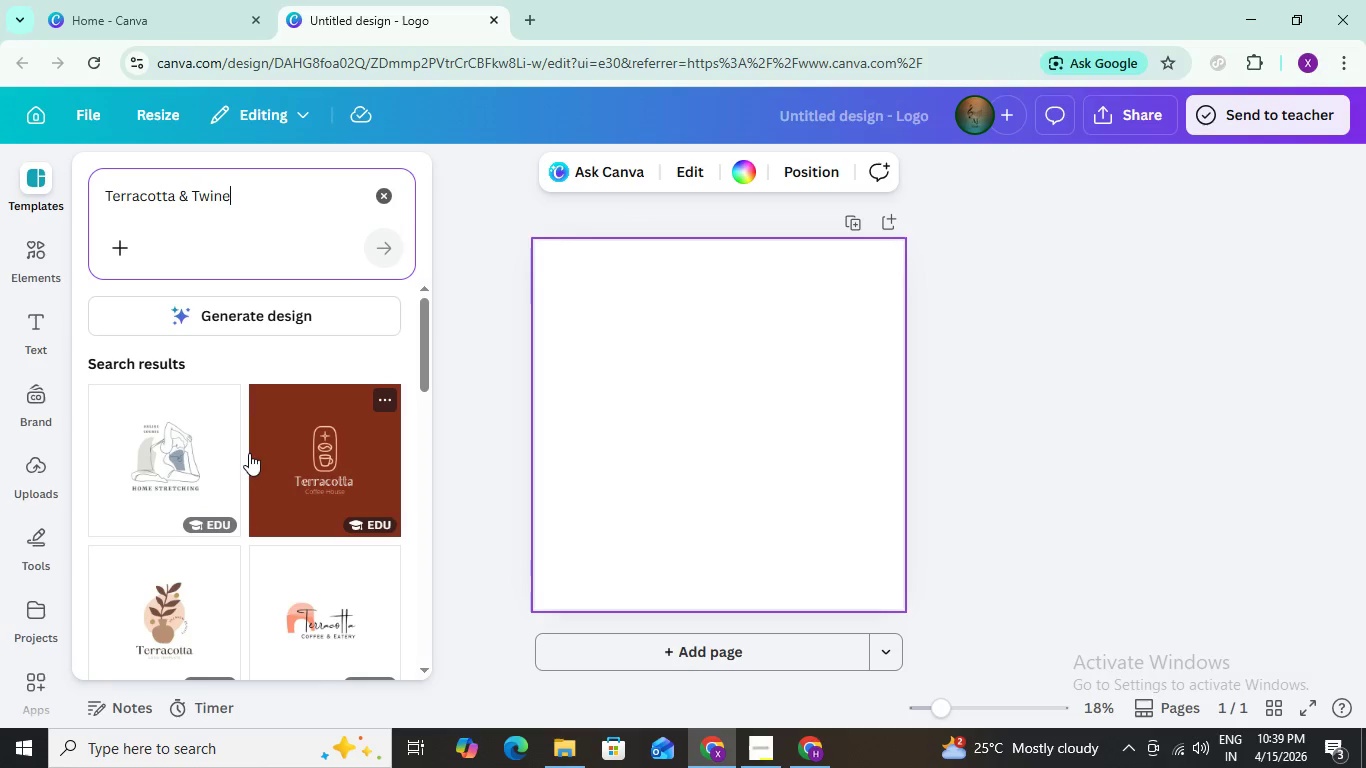 
scroll: coordinate [110, 489], scroll_direction: down, amount: 2.0
 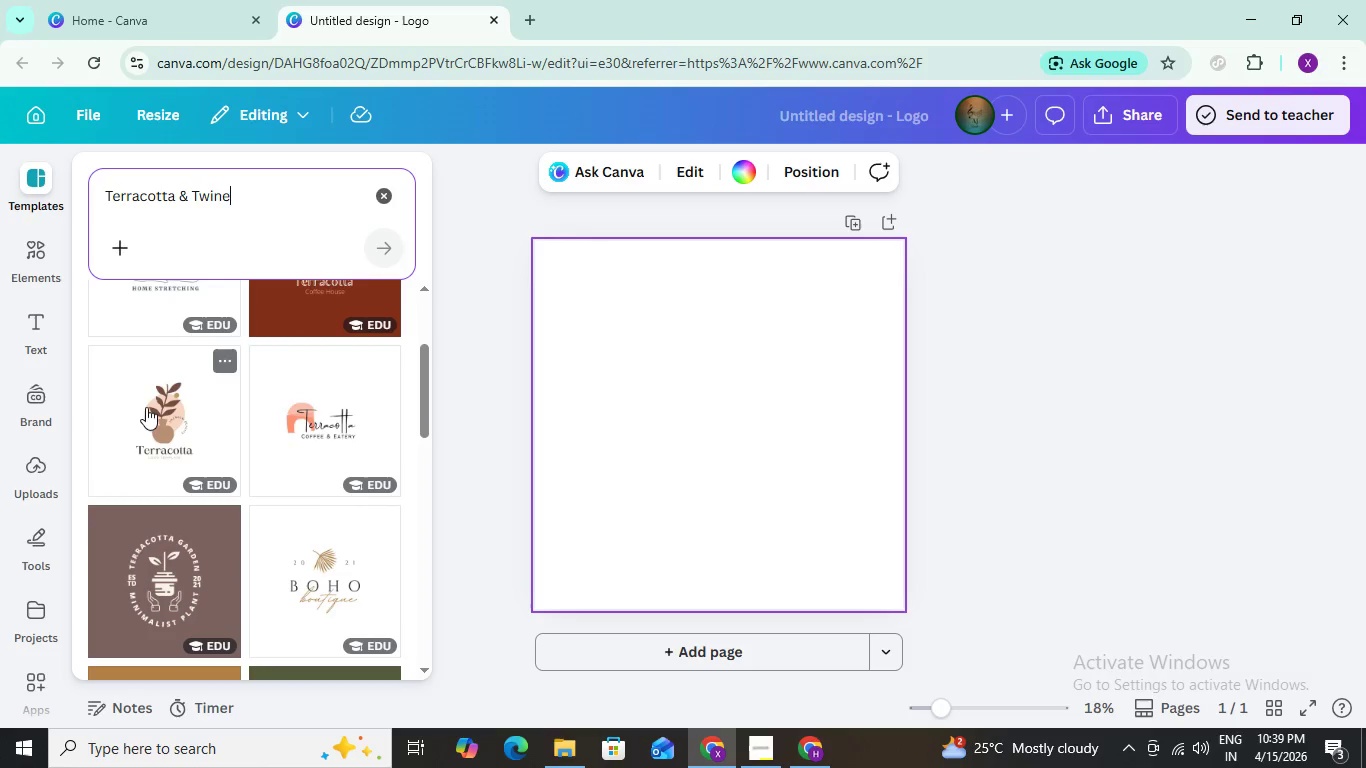 
left_click([143, 407])